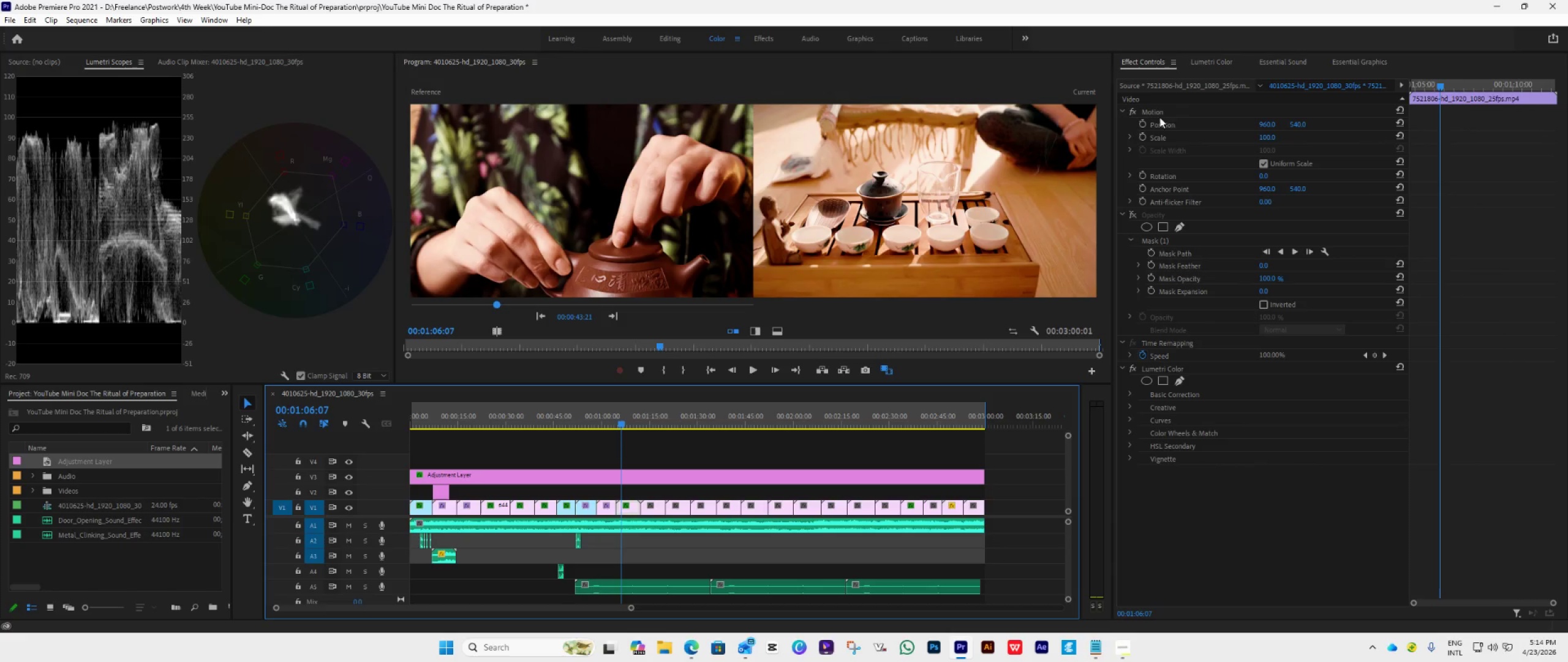 
scroll: coordinate [1172, 107], scroll_direction: up, amount: 3.0
 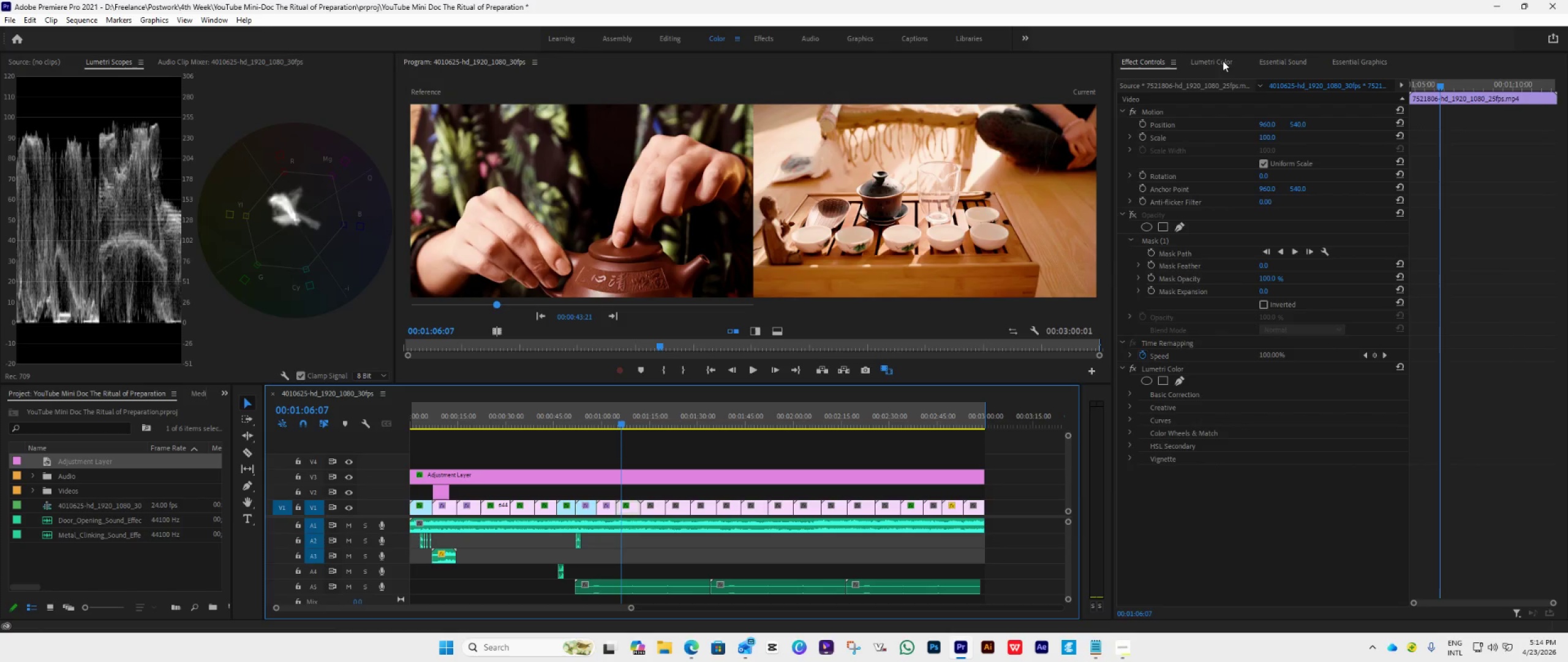 
left_click([1222, 59])
 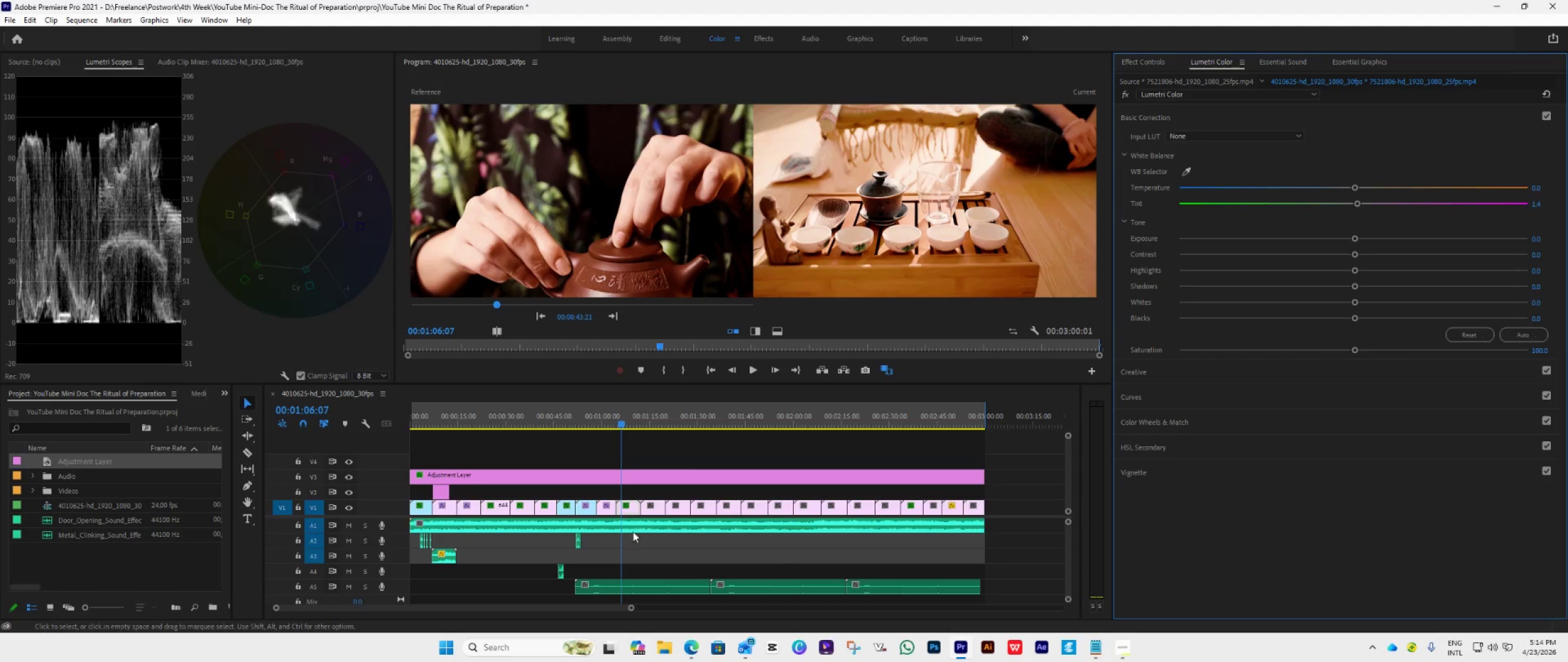 
left_click([628, 509])
 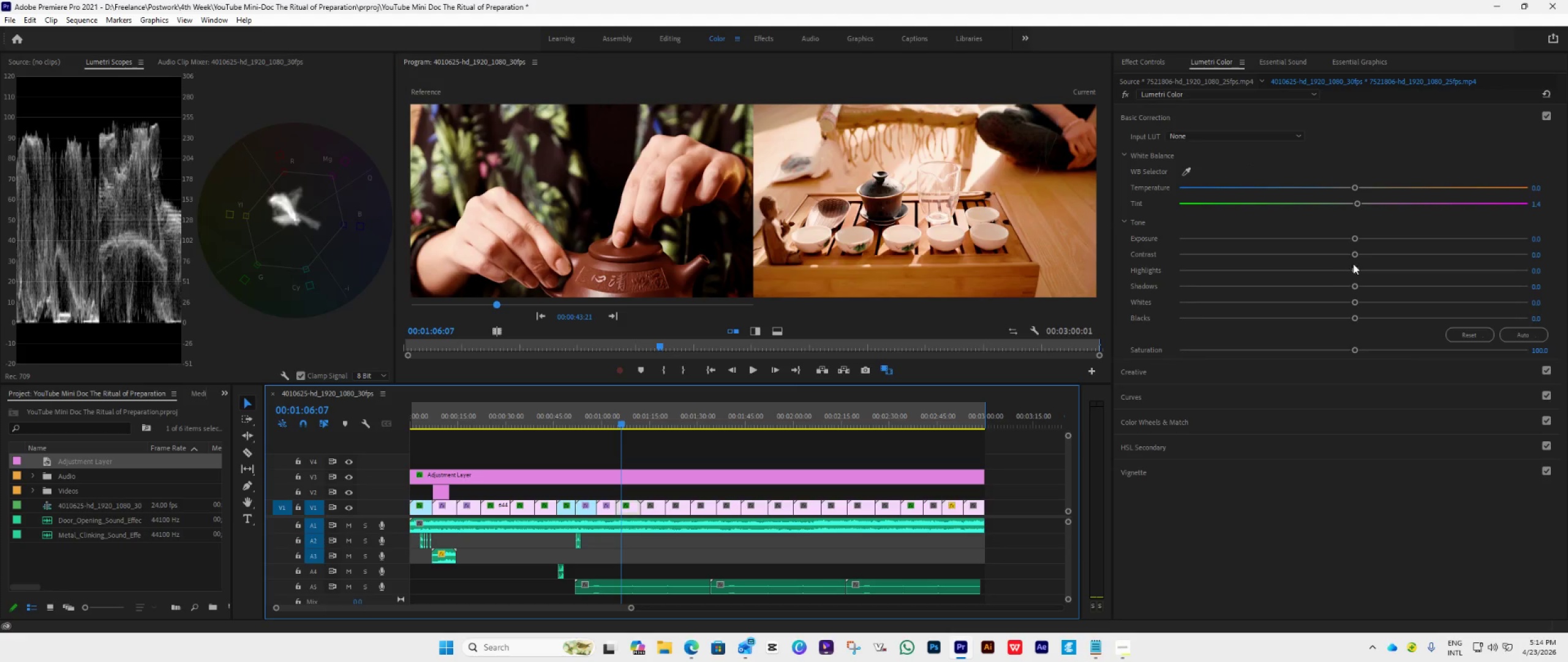 
left_click_drag(start_coordinate=[1357, 259], to_coordinate=[1425, 280])
 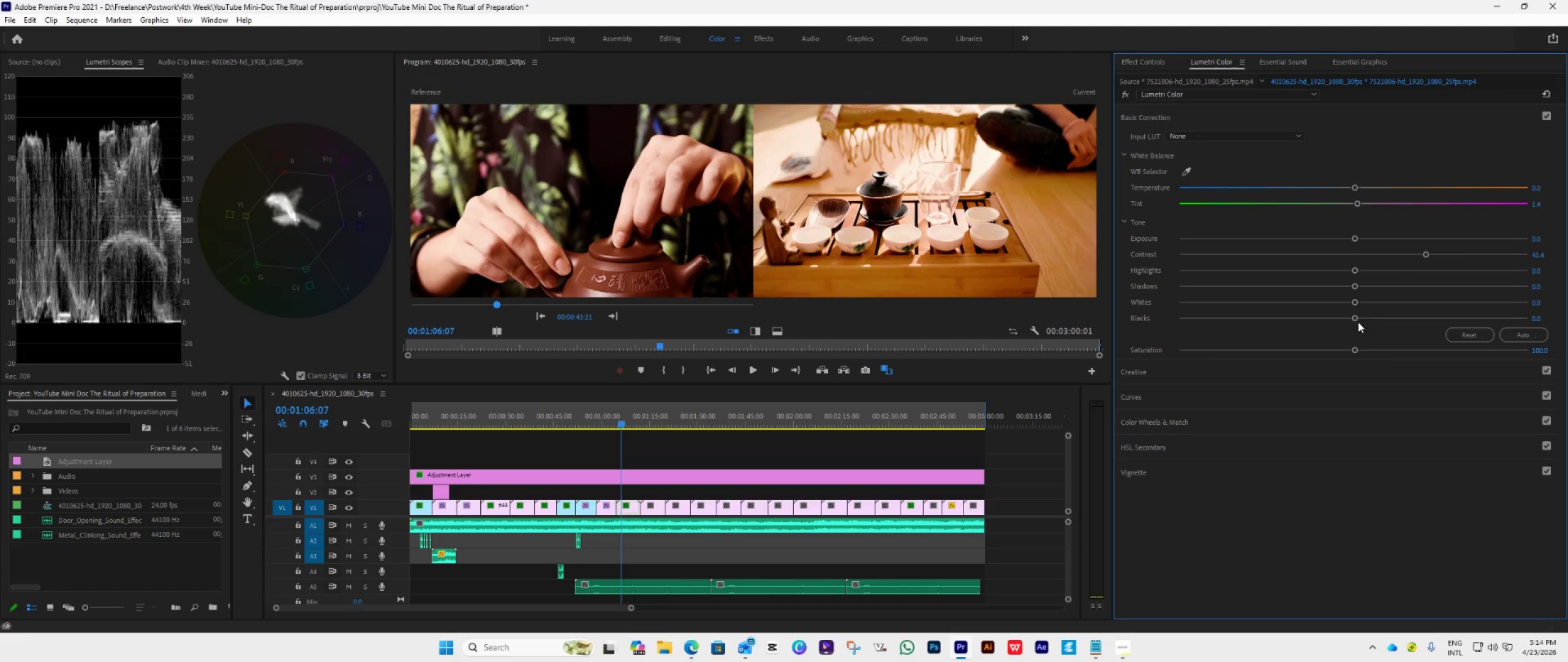 
left_click_drag(start_coordinate=[1356, 319], to_coordinate=[1344, 325])
 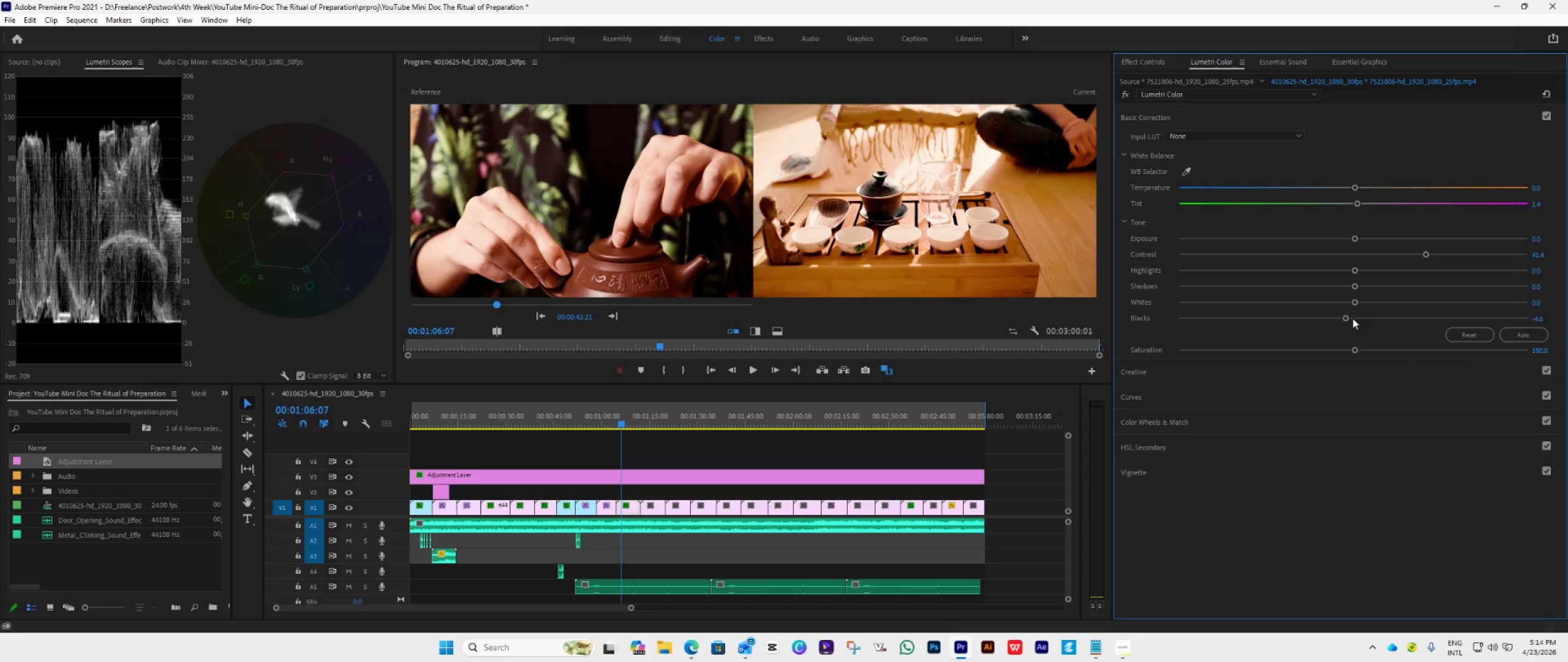 
left_click_drag(start_coordinate=[1345, 317], to_coordinate=[1336, 320])
 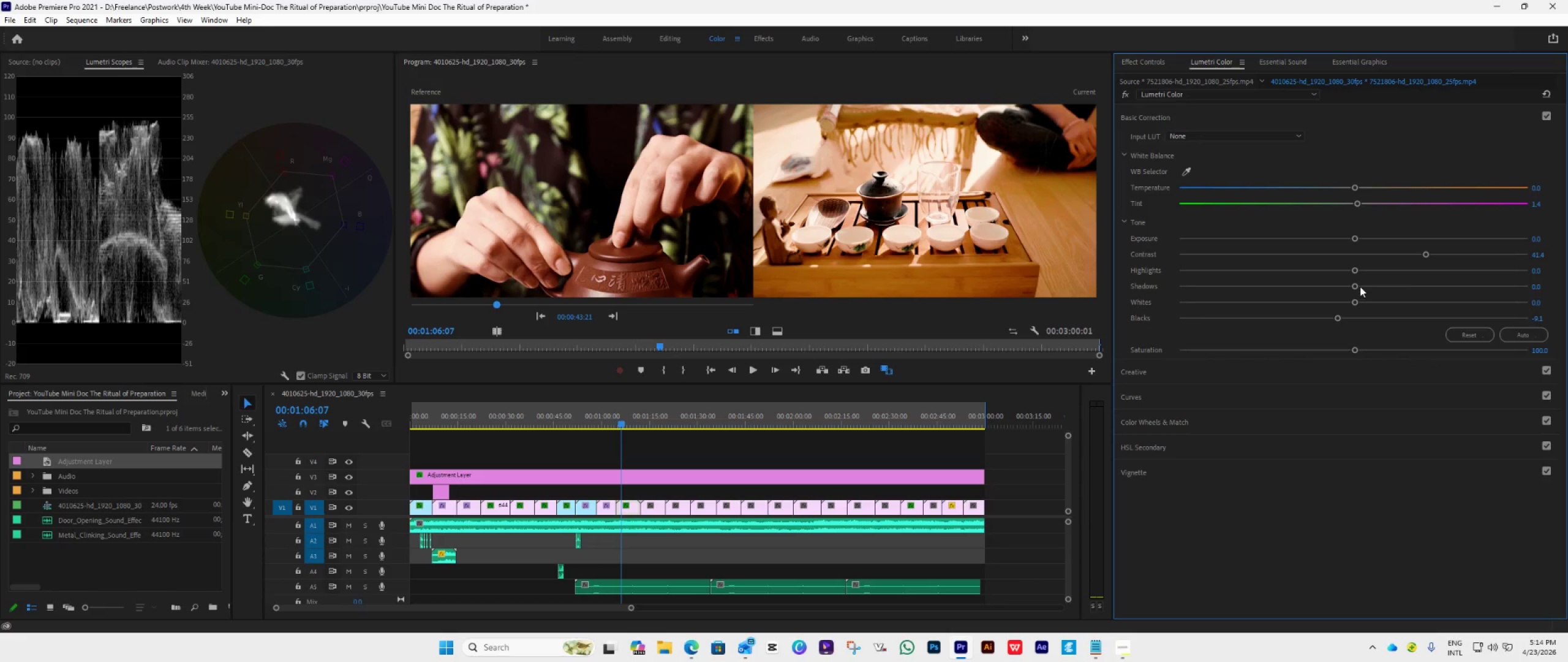 
wait(6.16)
 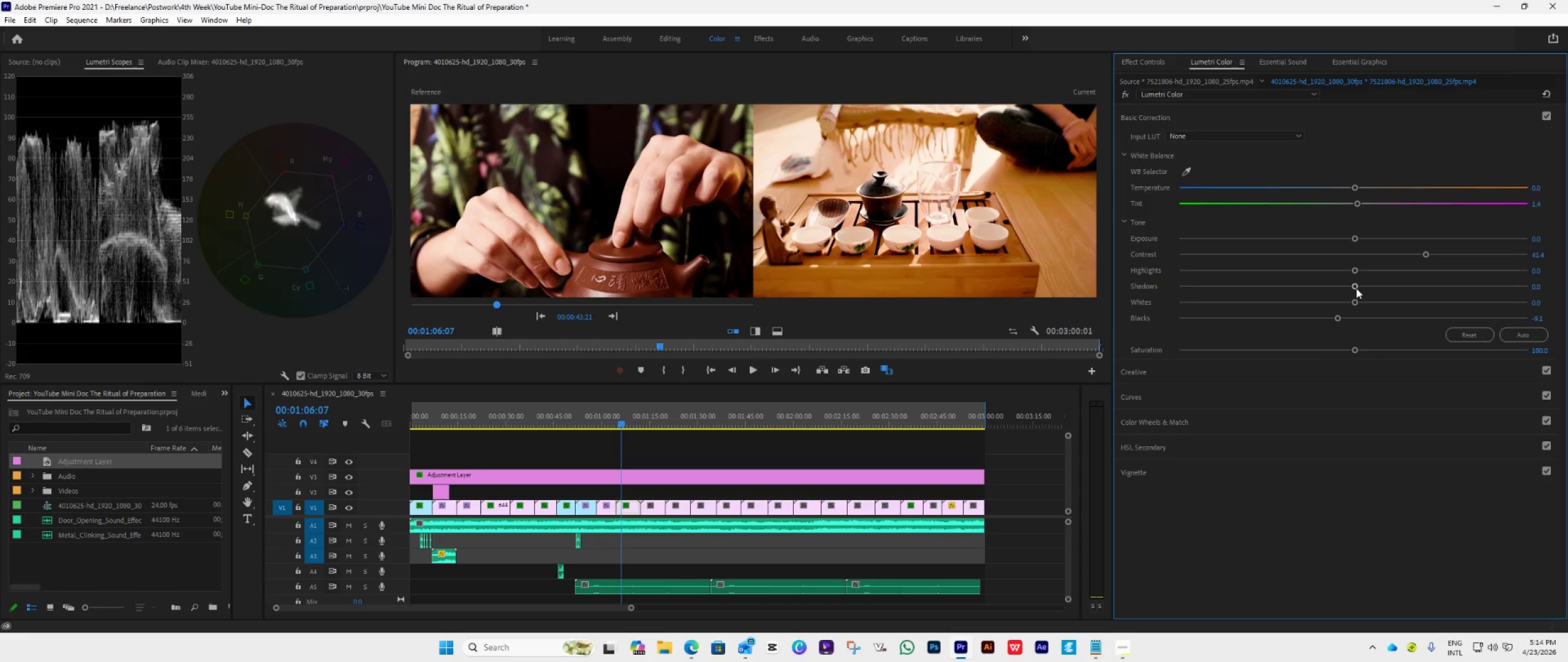 
left_click_drag(start_coordinate=[1355, 283], to_coordinate=[1290, 329])
 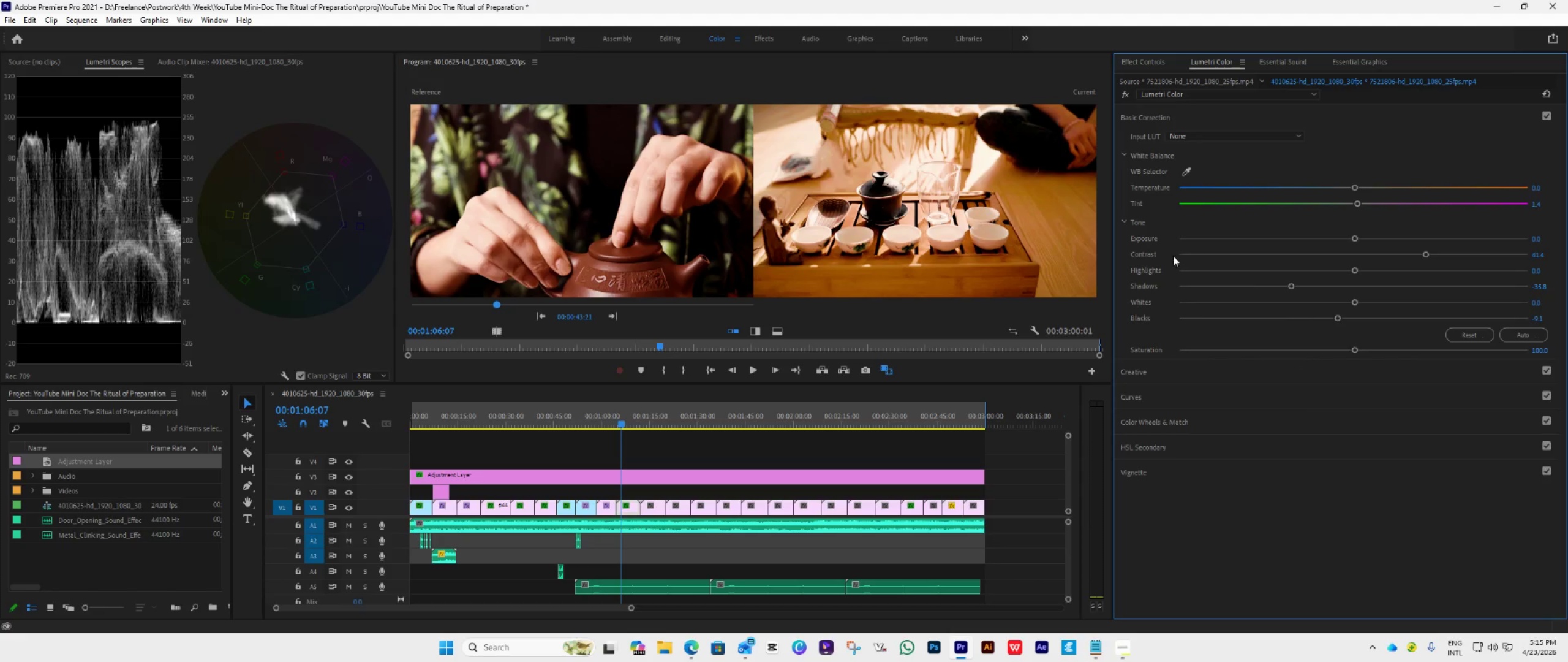 
left_click_drag(start_coordinate=[1354, 238], to_coordinate=[1342, 242])
 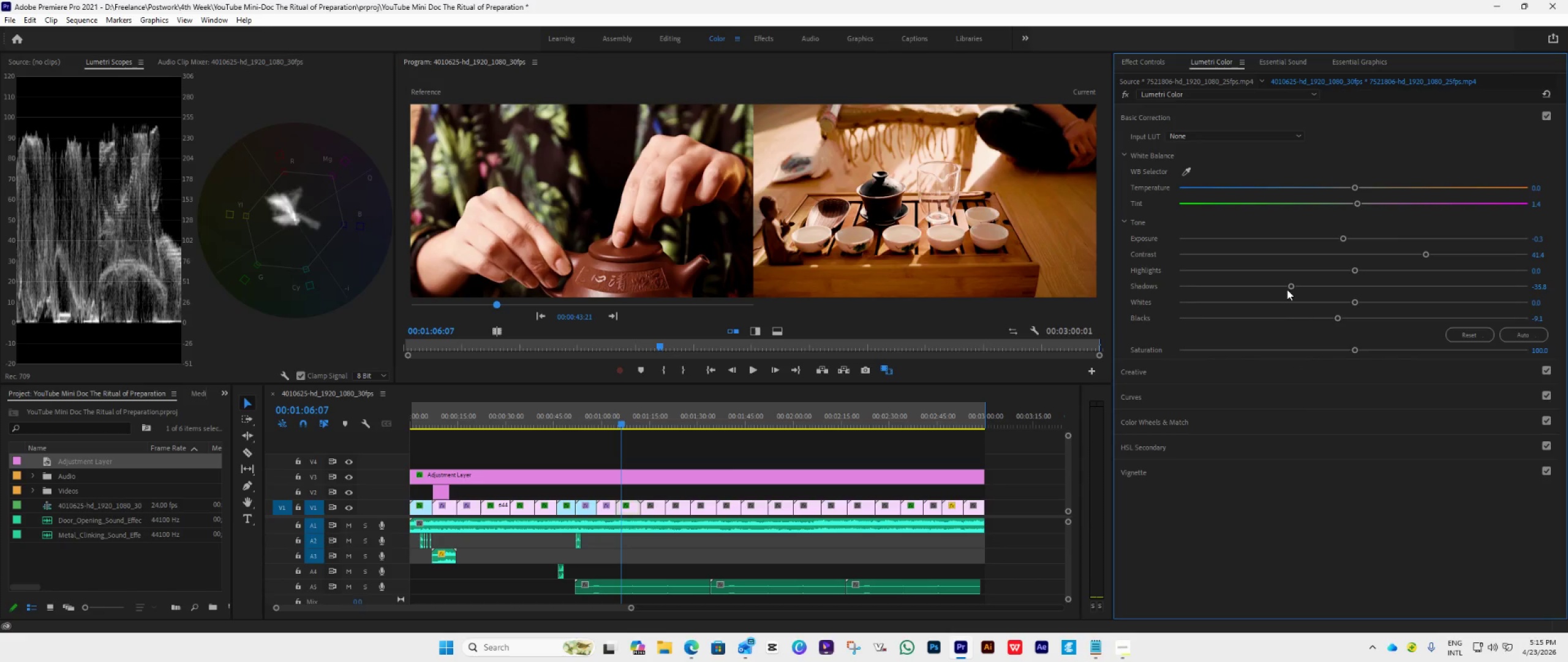 
left_click_drag(start_coordinate=[1289, 286], to_coordinate=[1330, 297])
 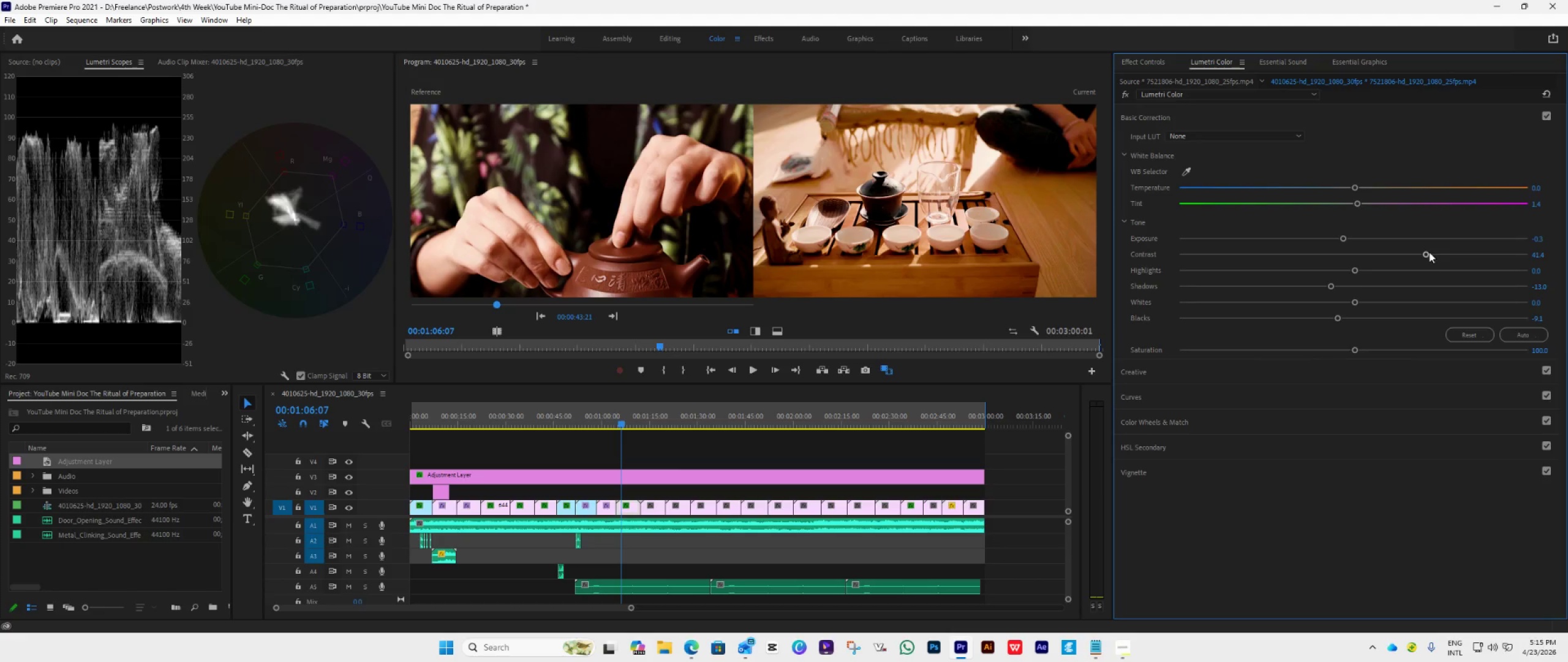 
wait(5.77)
 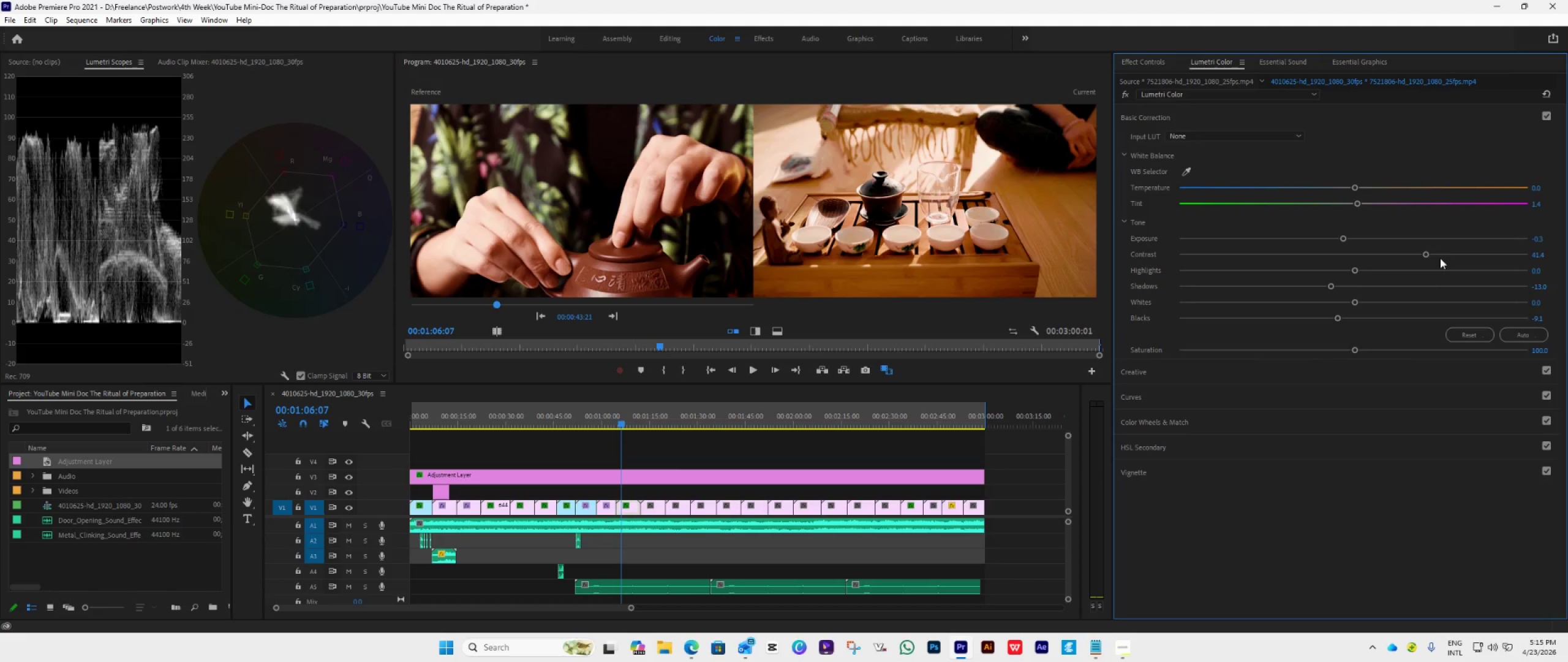 
left_click_drag(start_coordinate=[1357, 272], to_coordinate=[1398, 283])
 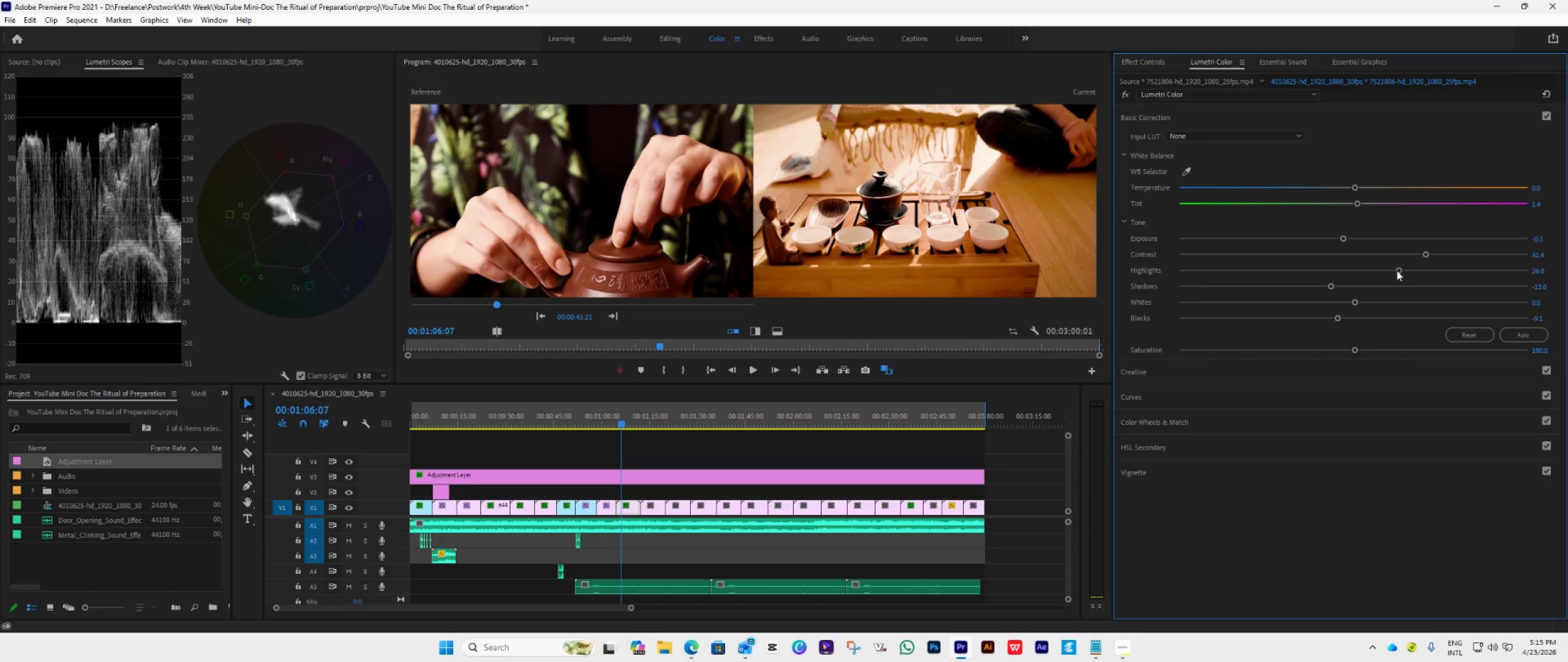 
left_click_drag(start_coordinate=[1399, 268], to_coordinate=[1393, 268])
 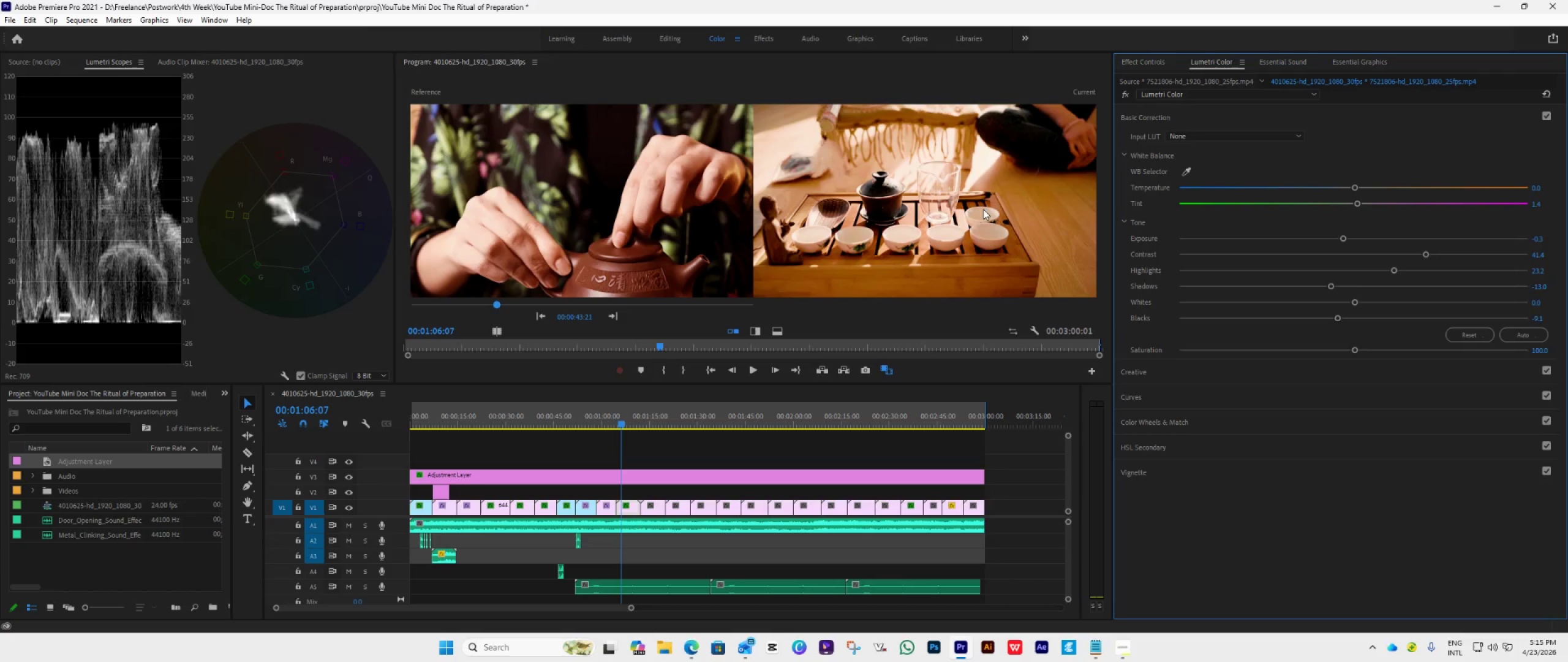 
wait(5.3)
 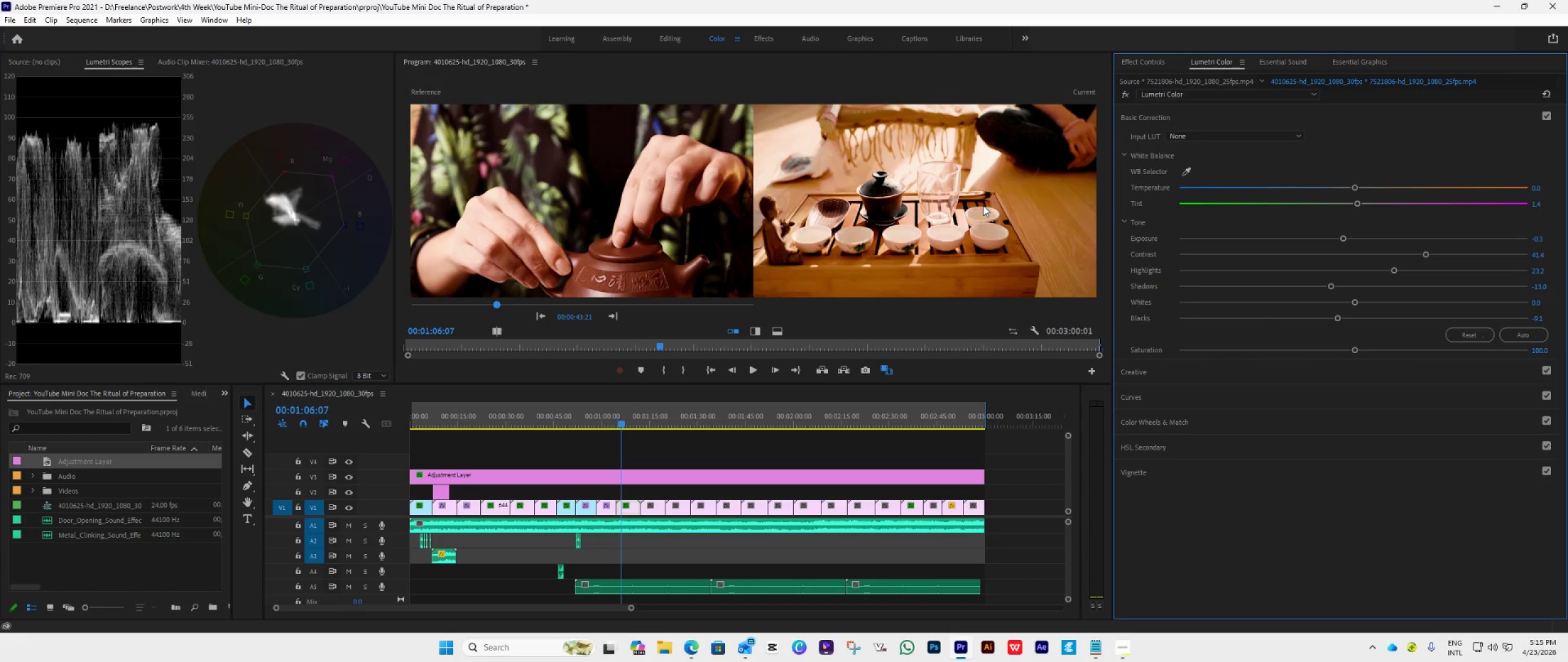 
left_click_drag(start_coordinate=[1353, 349], to_coordinate=[1395, 365])
 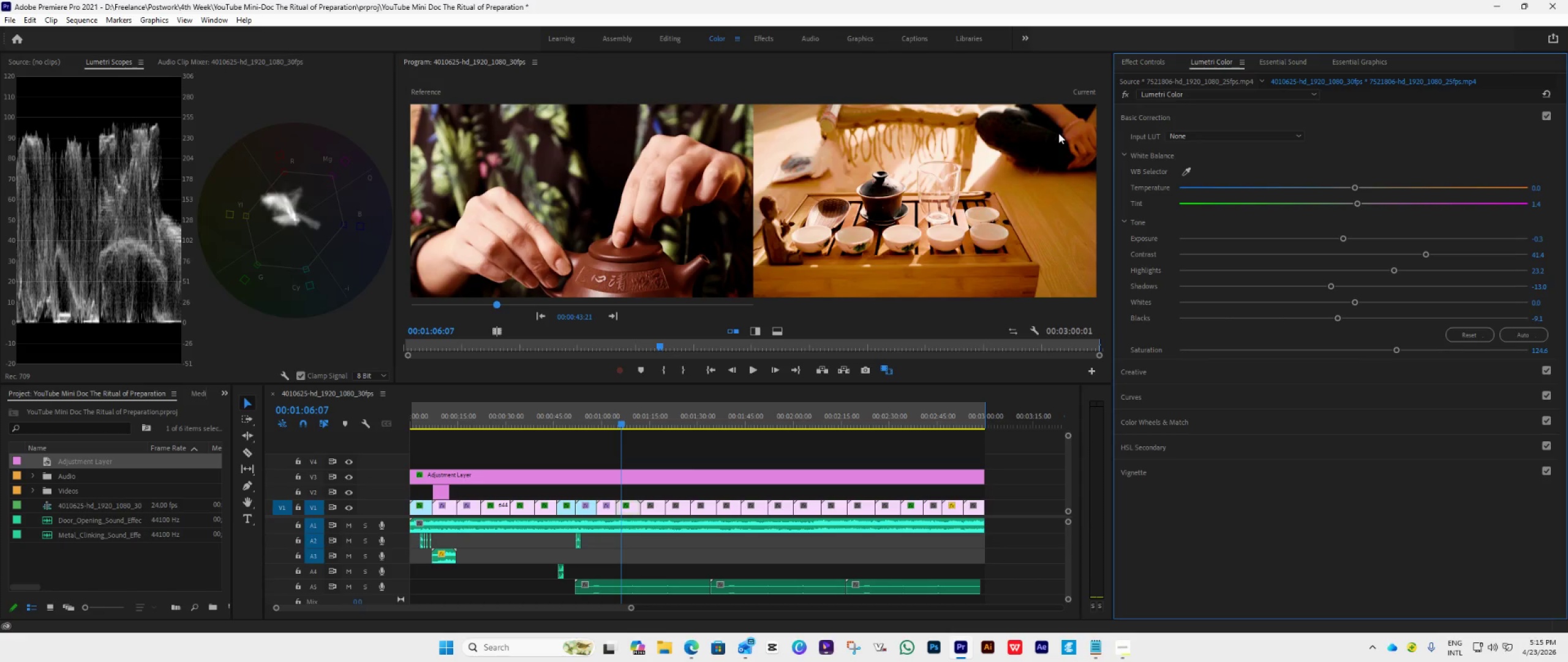 
wait(5.3)
 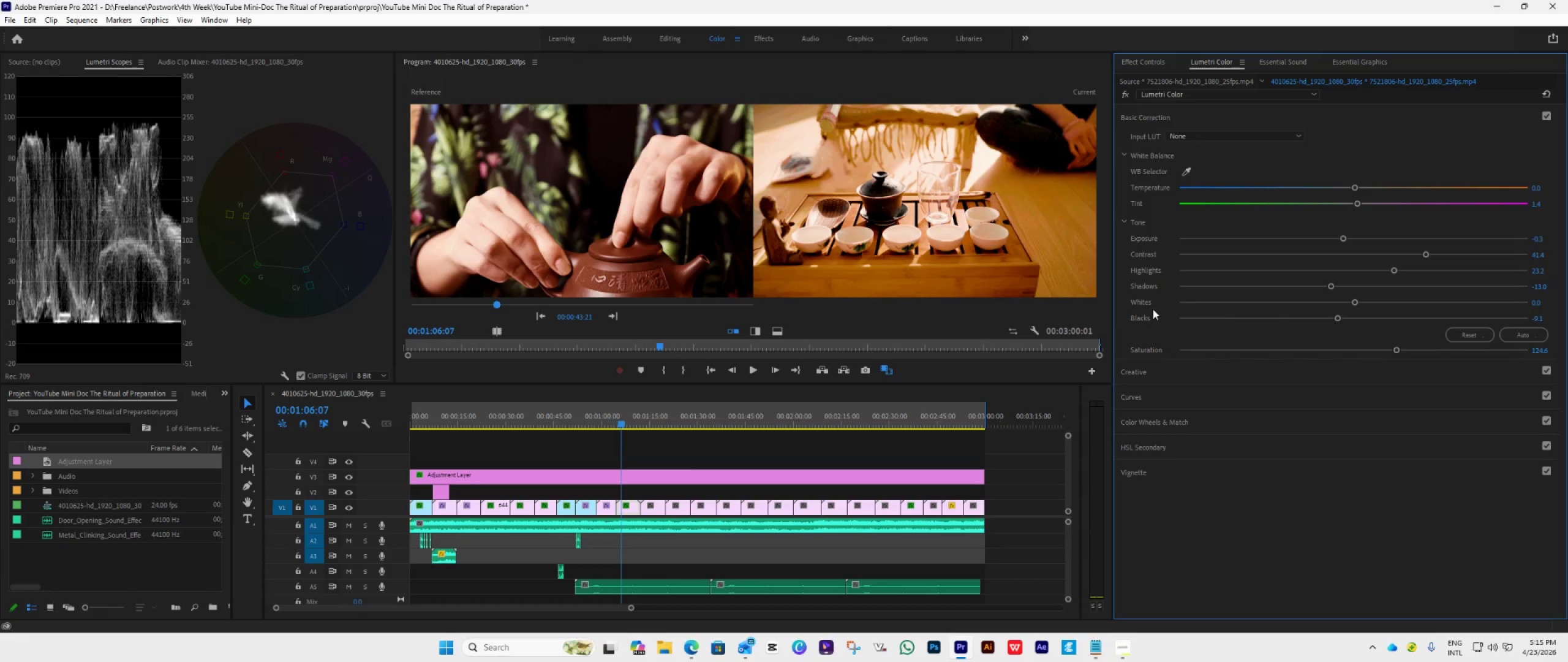 
left_click([1134, 63])
 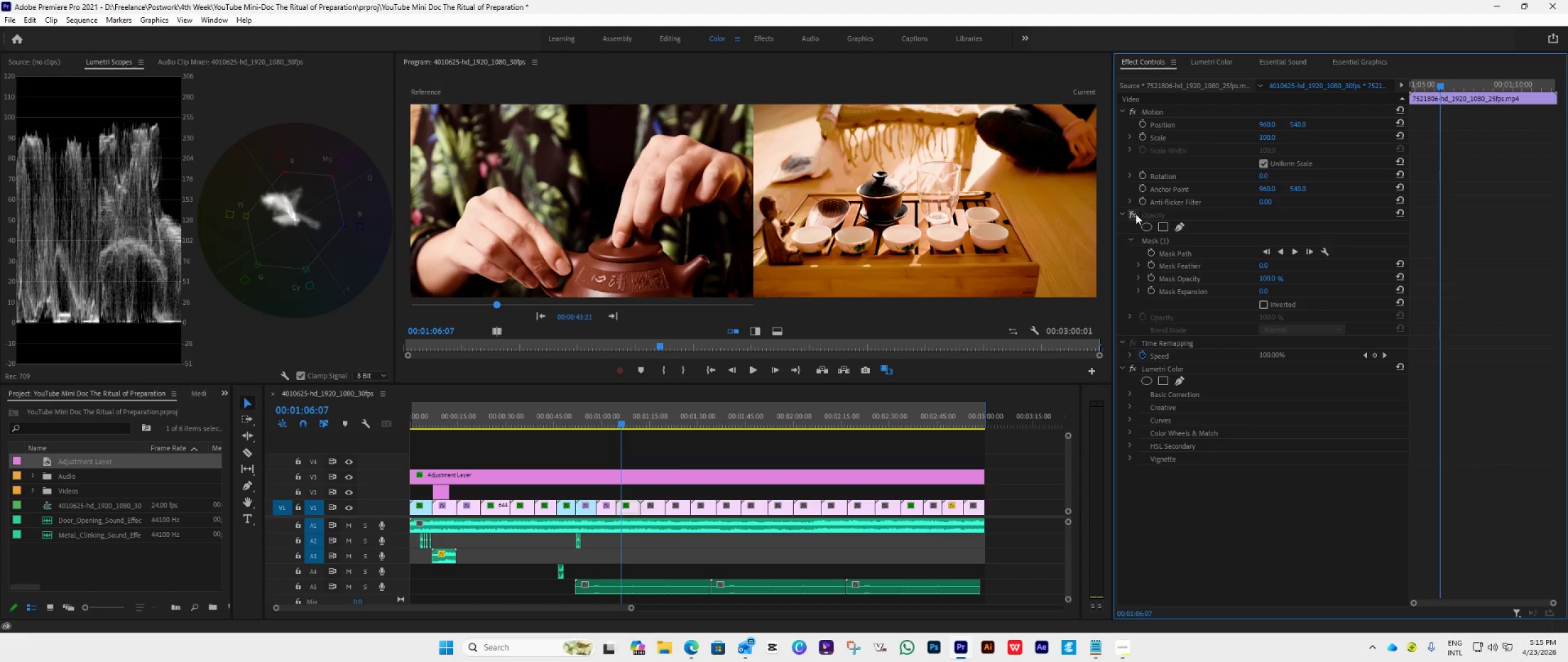 
left_click([1135, 216])
 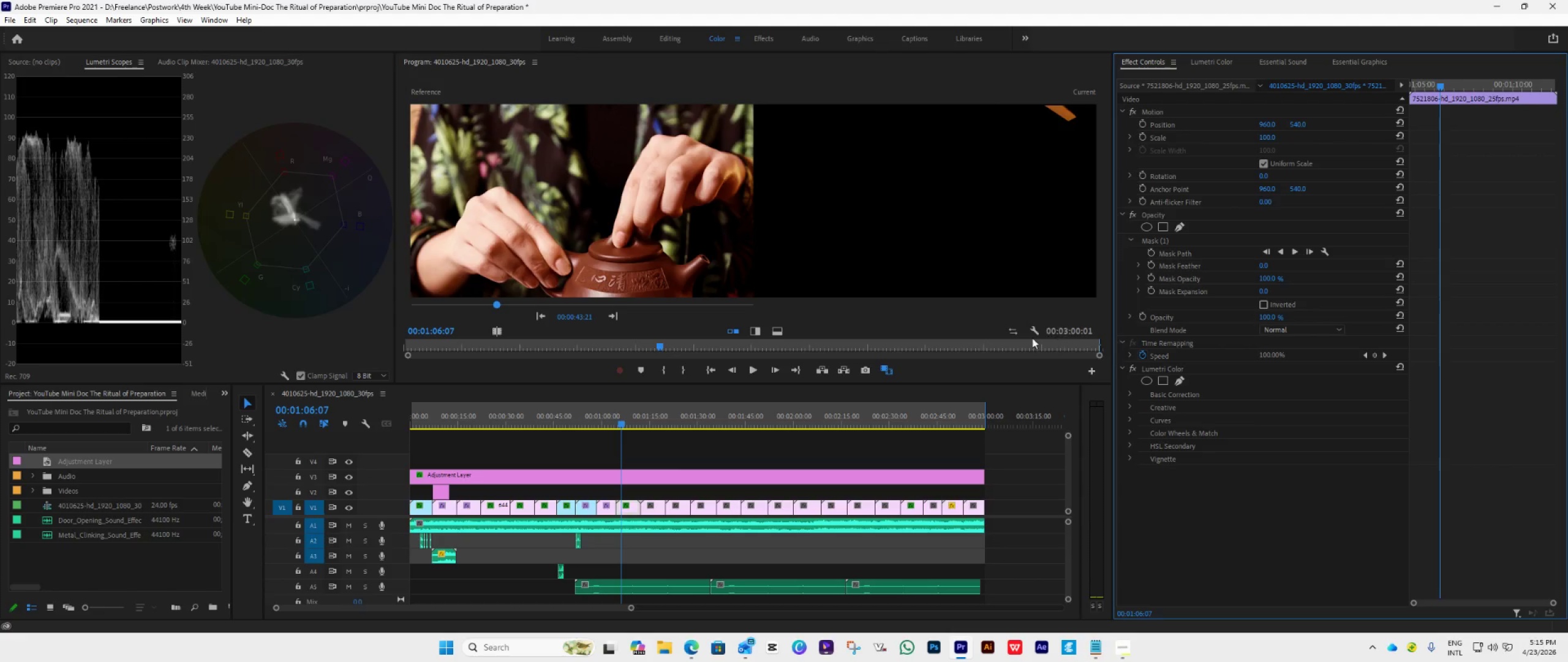 
left_click([882, 368])
 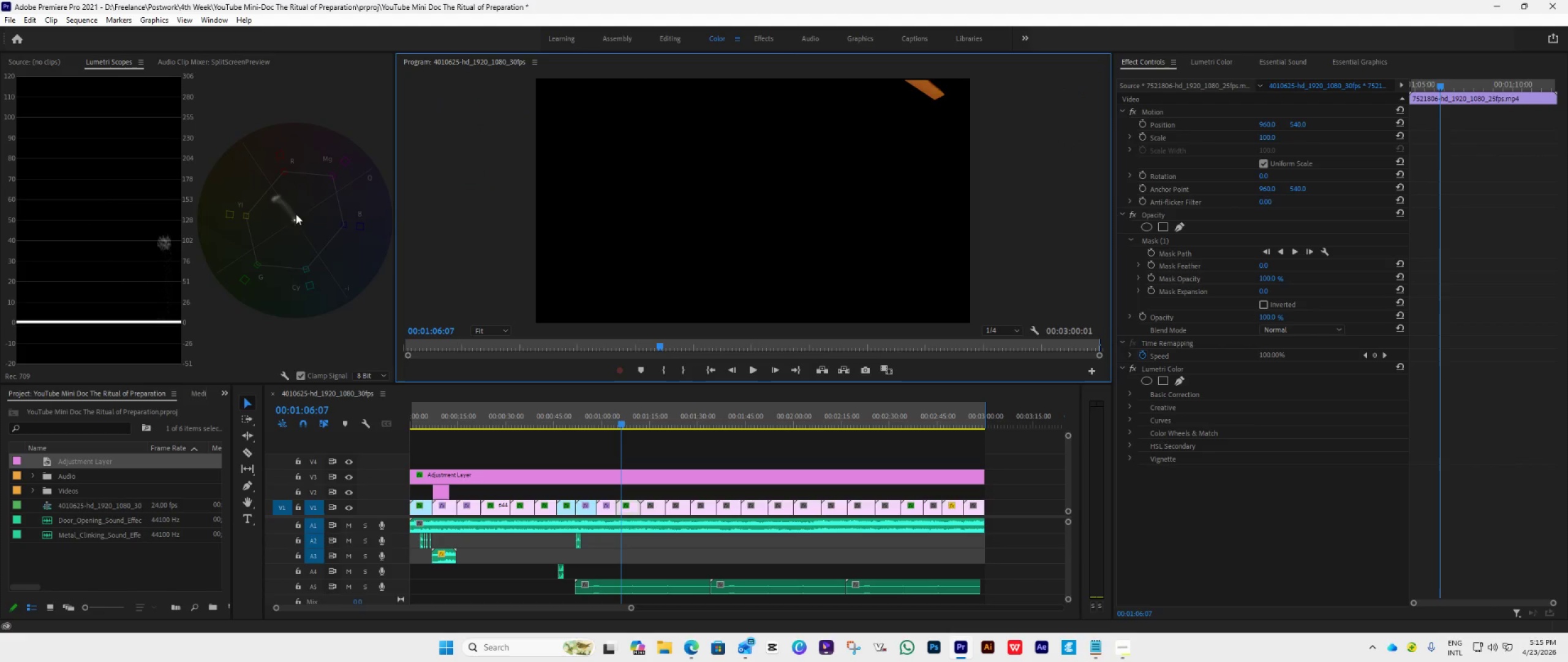 
left_click([1273, 67])
 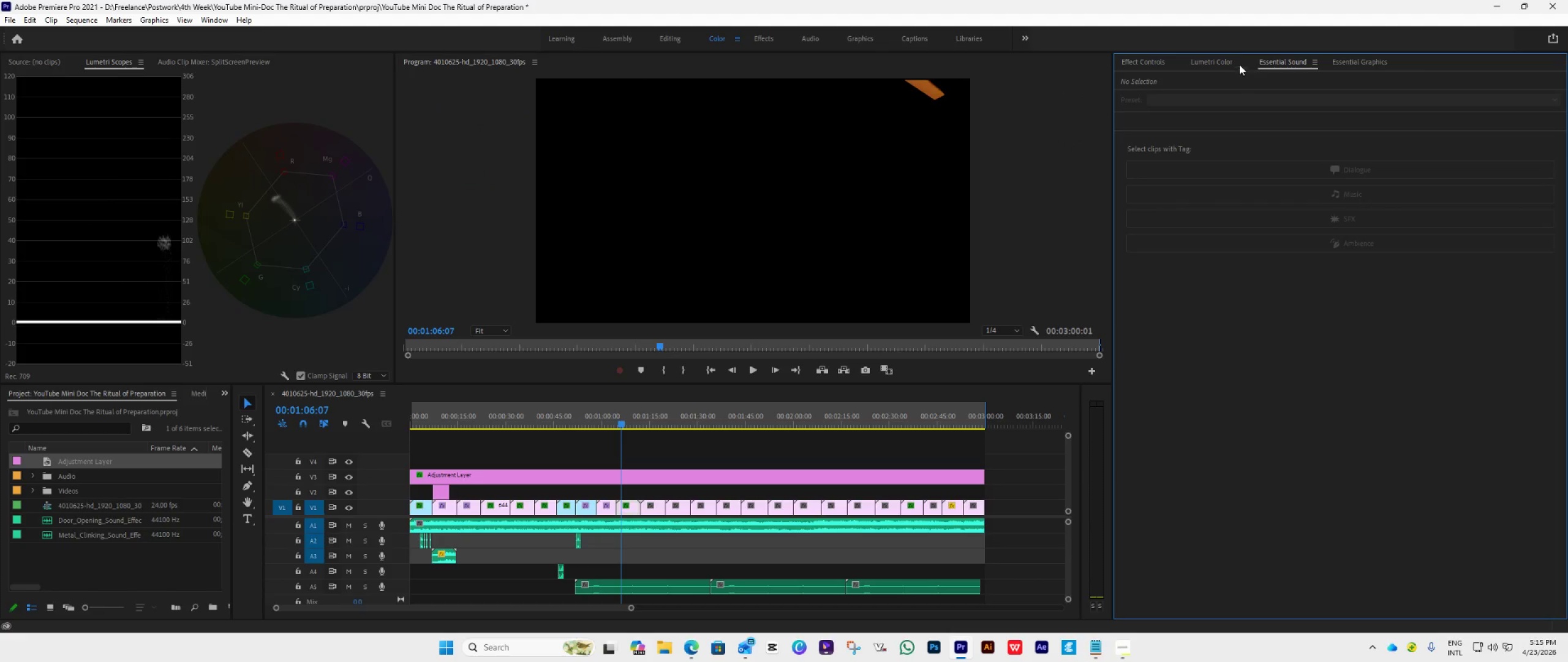 
left_click([1223, 58])
 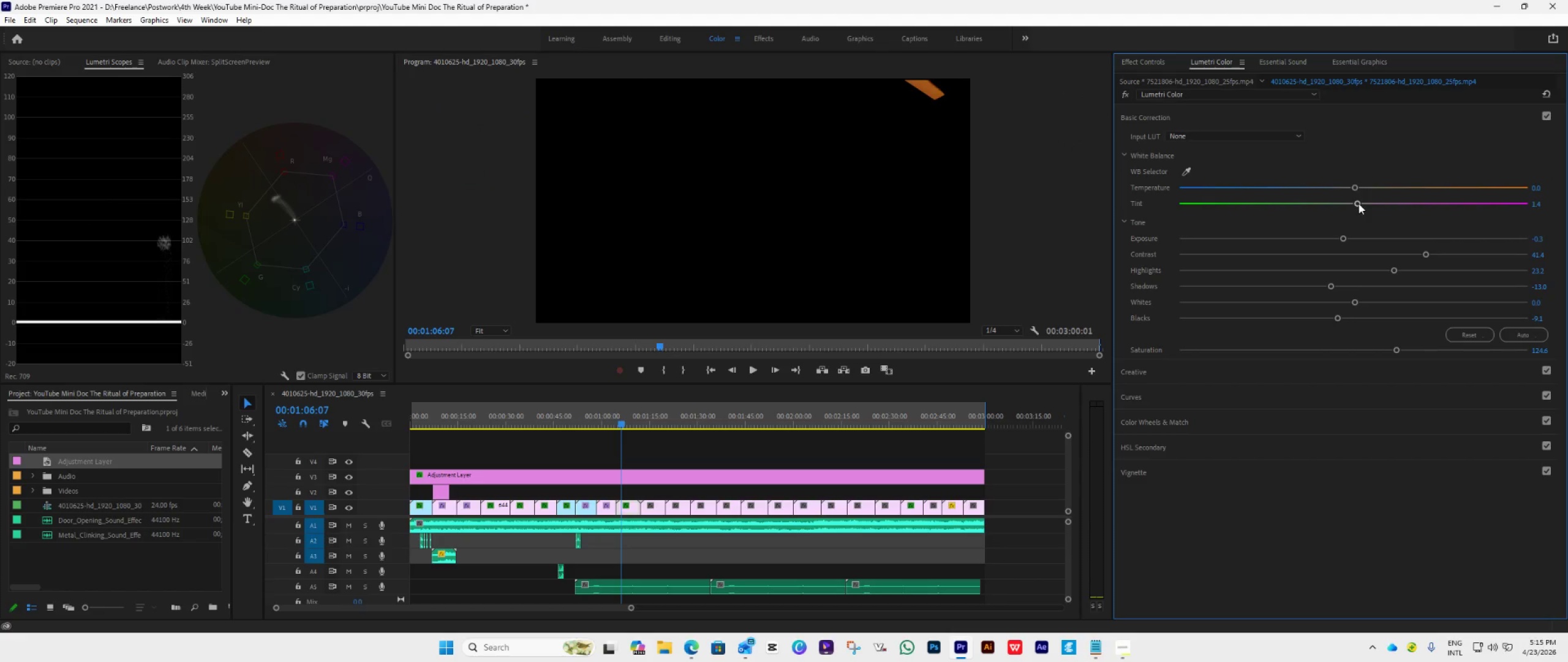 
left_click_drag(start_coordinate=[1359, 204], to_coordinate=[1368, 207])
 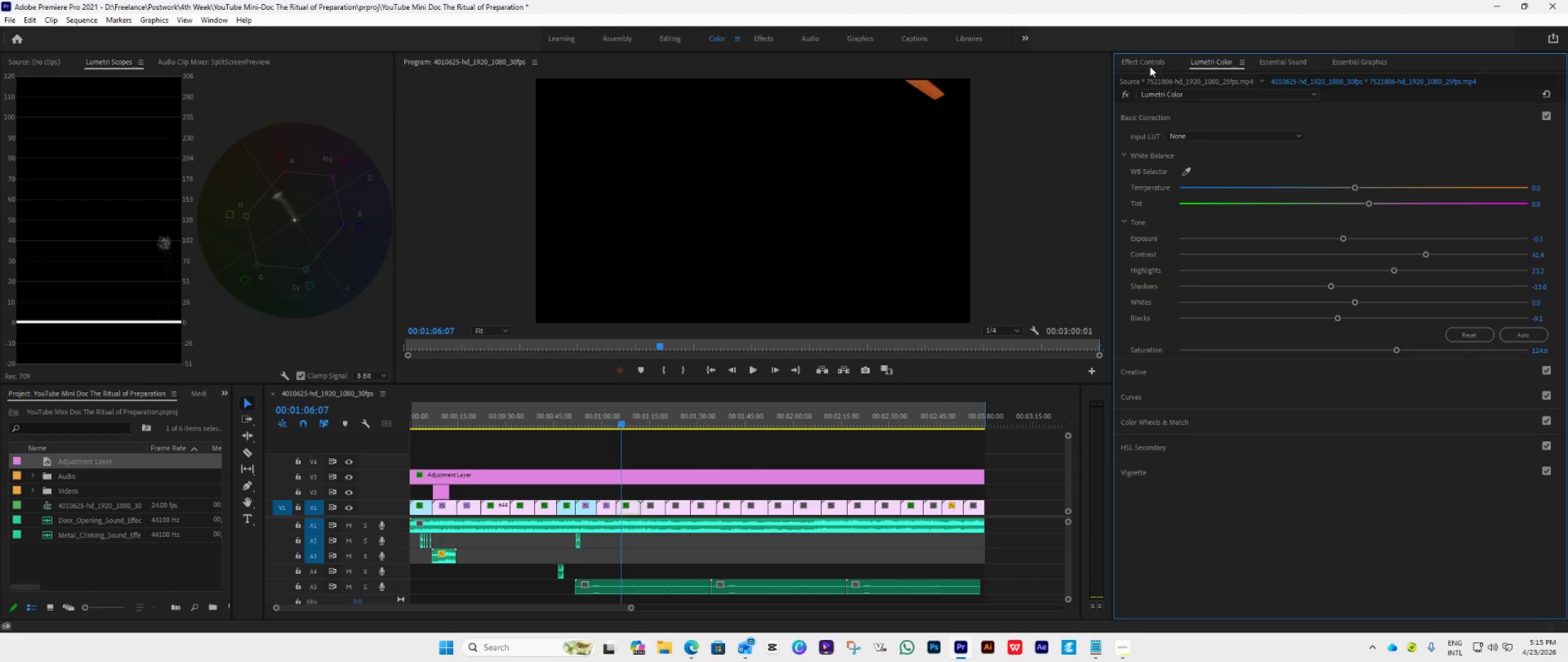 
left_click([1148, 67])
 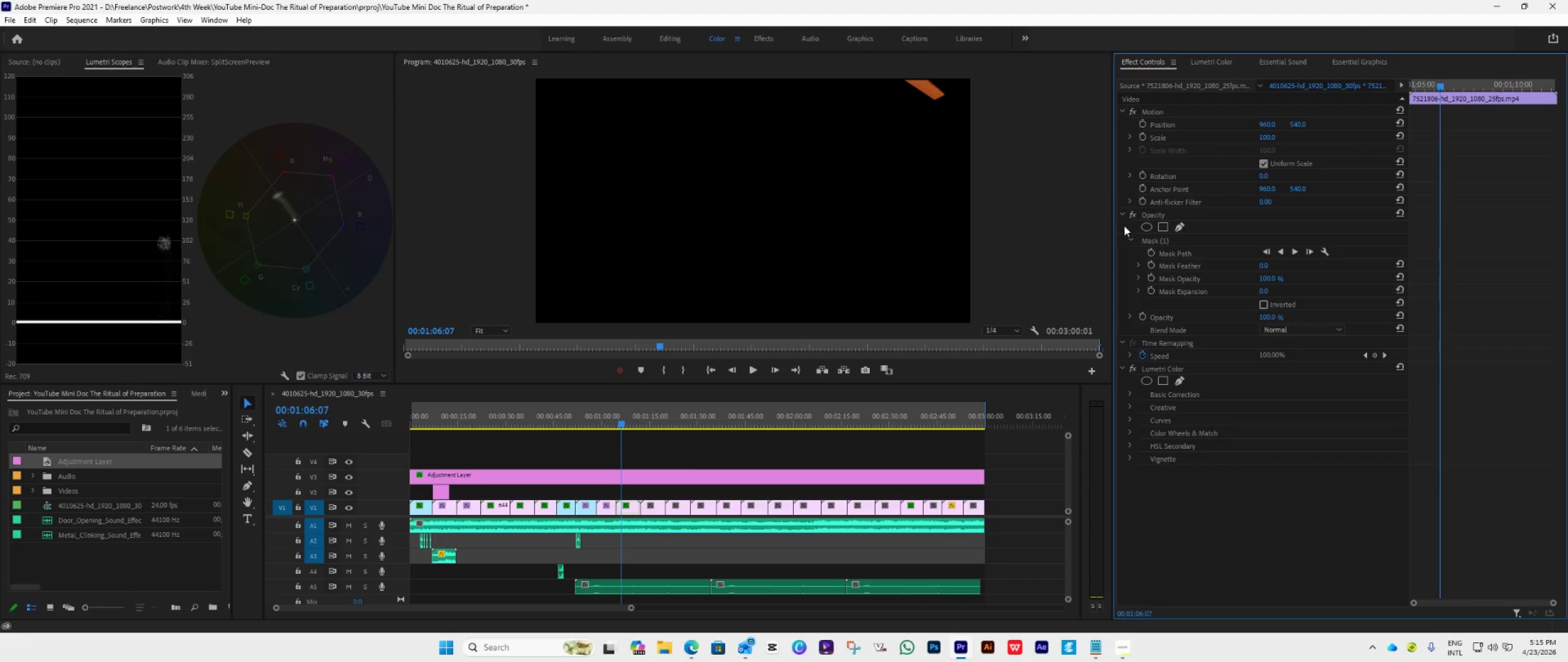 
left_click([1129, 213])
 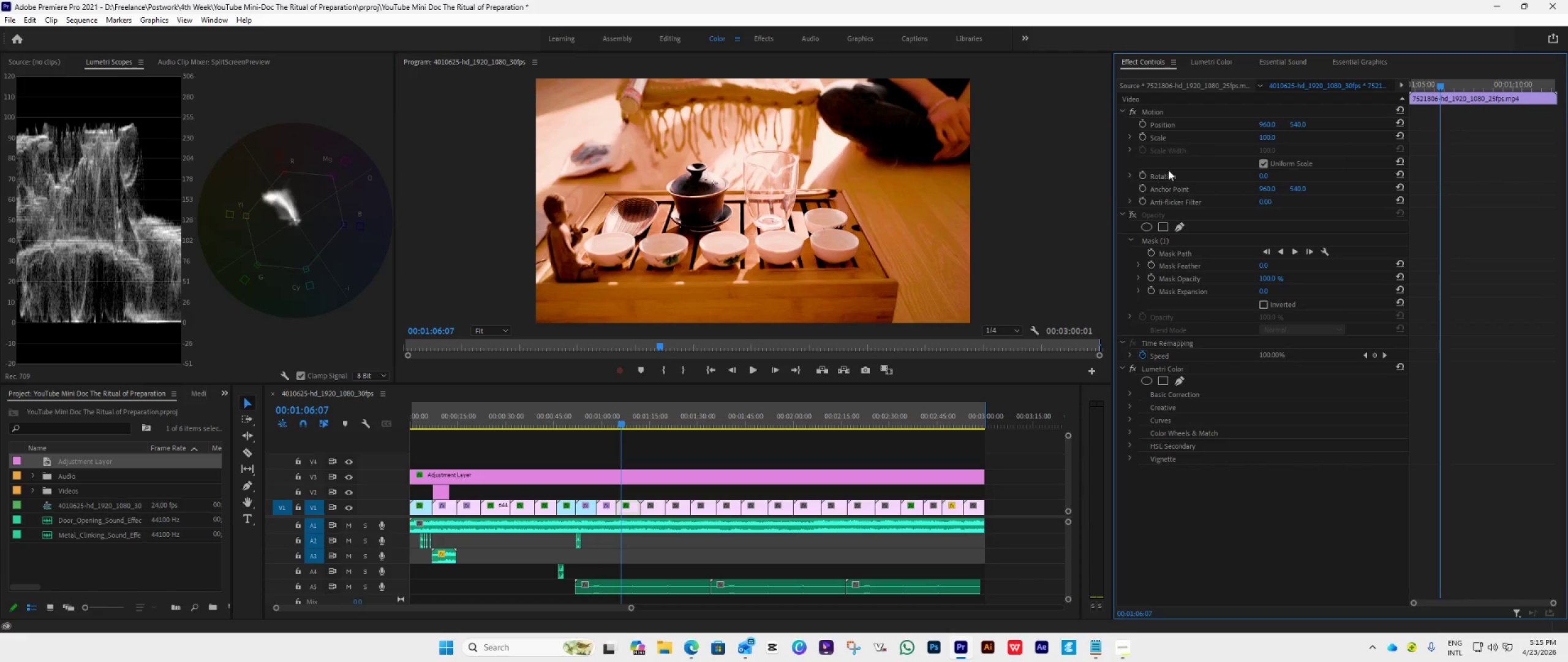 
left_click([1208, 63])
 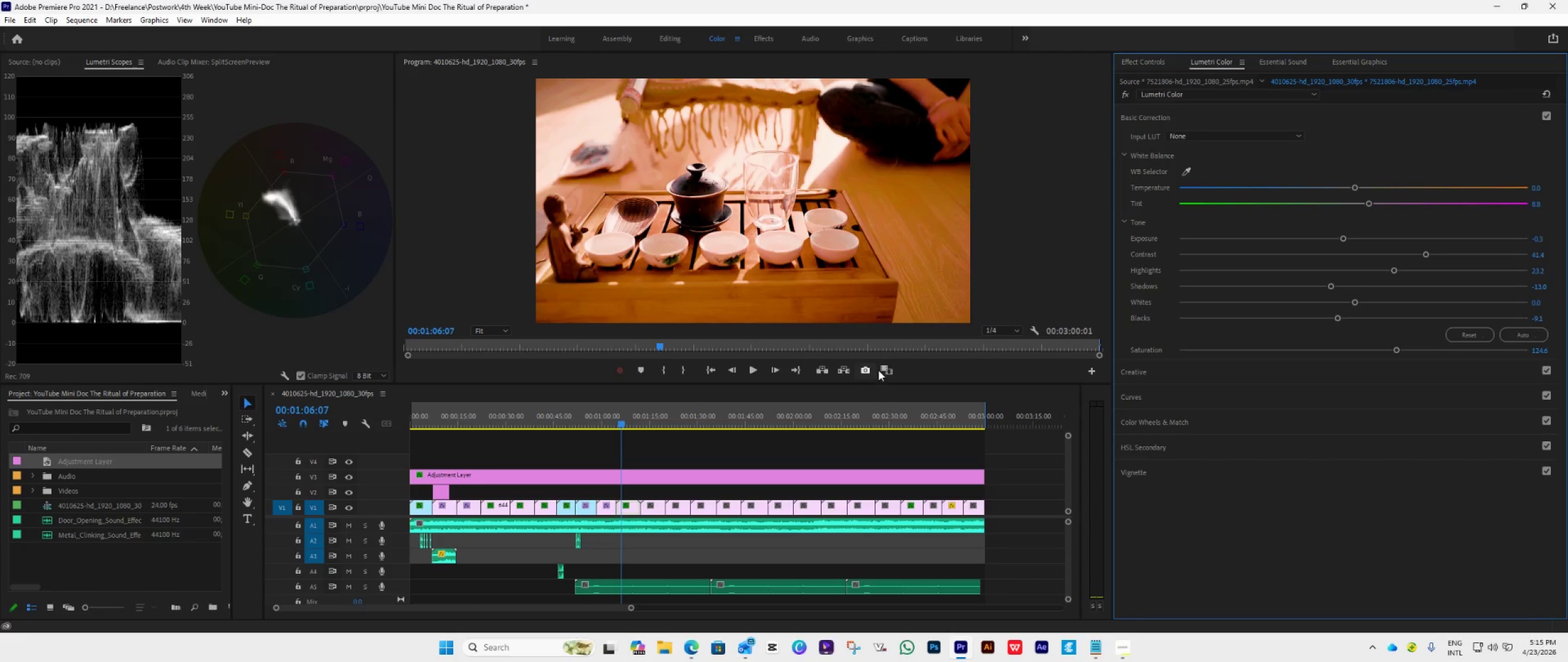 
left_click([889, 363])
 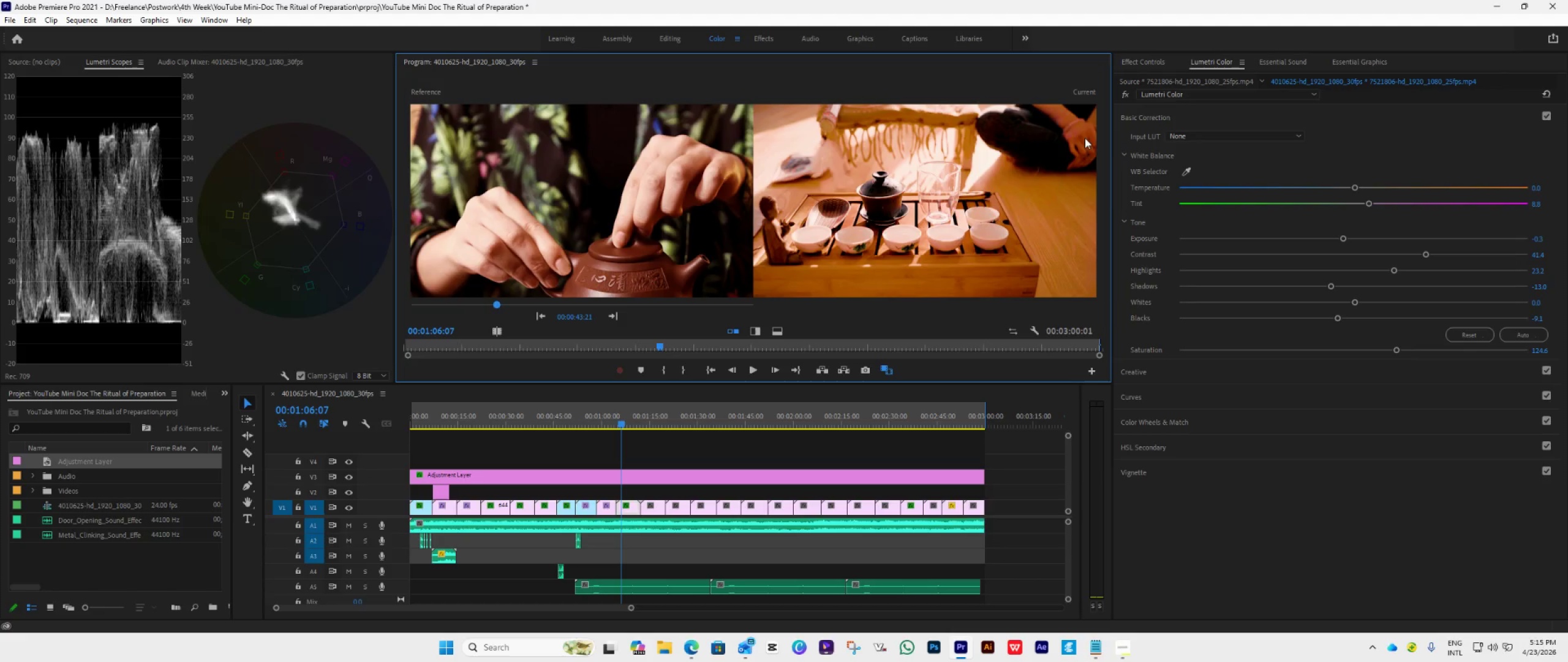 
wait(13.38)
 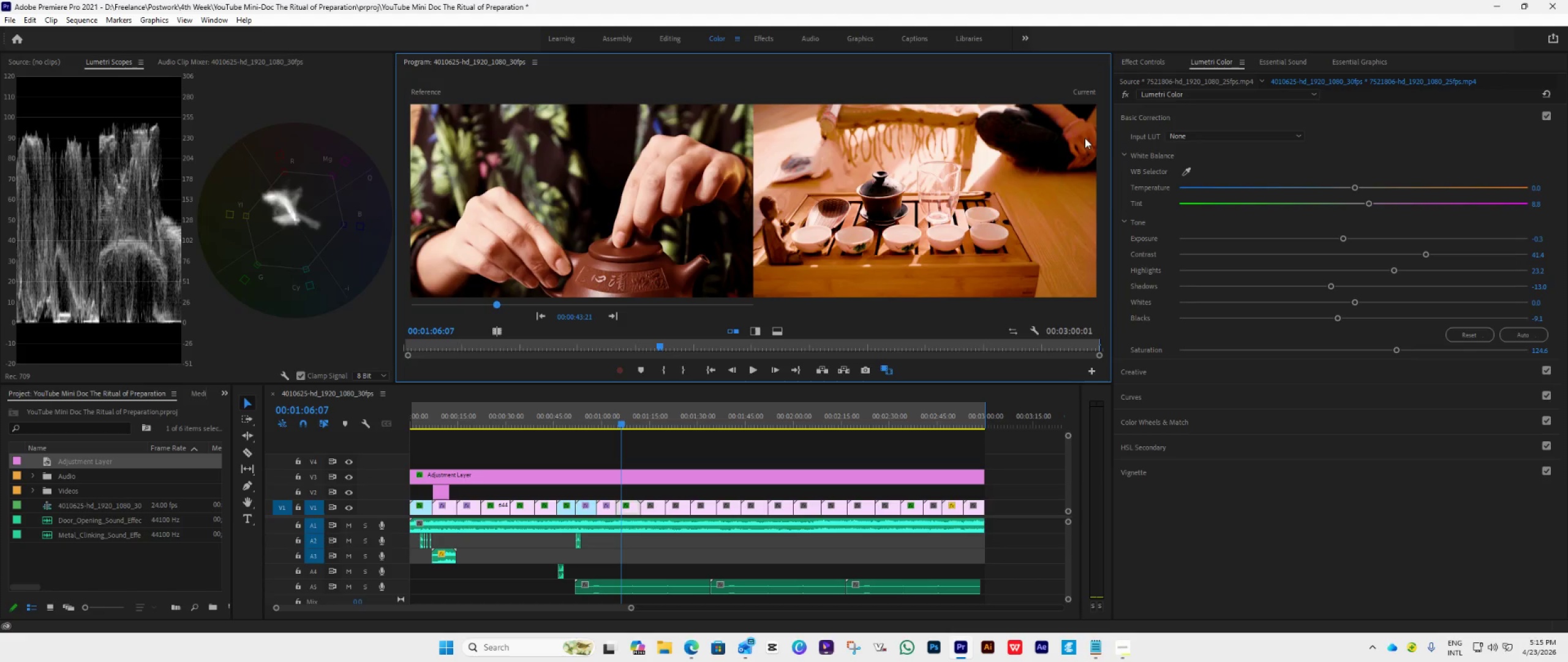 
left_click([1189, 118])
 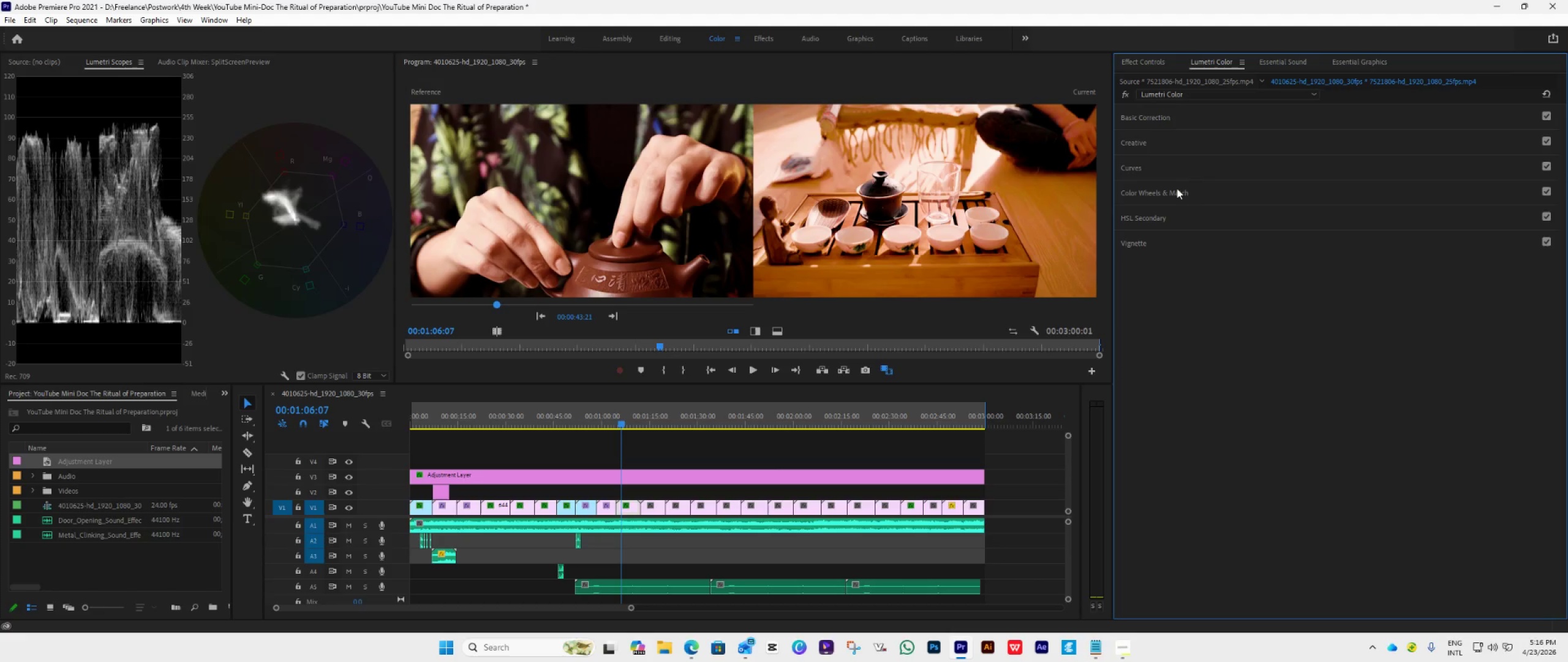 
left_click([1178, 188])
 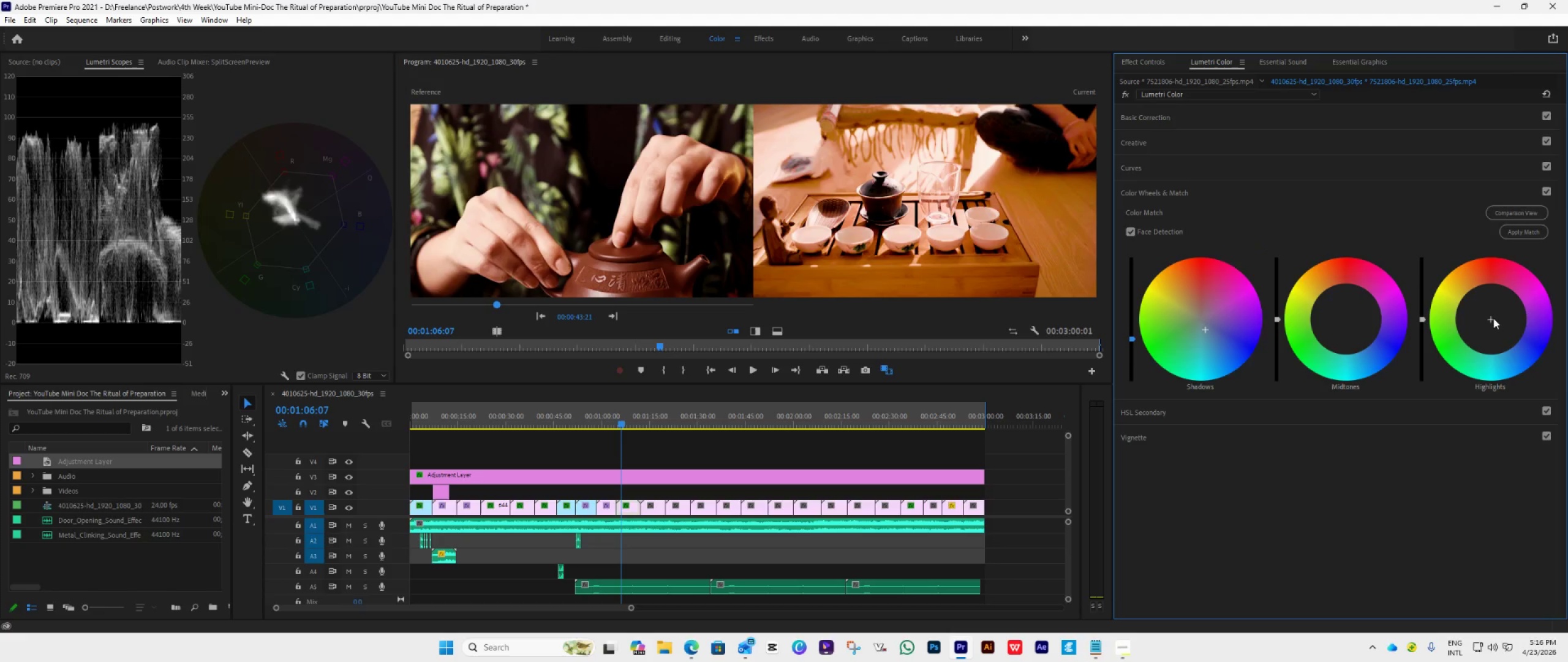 
left_click_drag(start_coordinate=[1488, 319], to_coordinate=[1560, 474])
 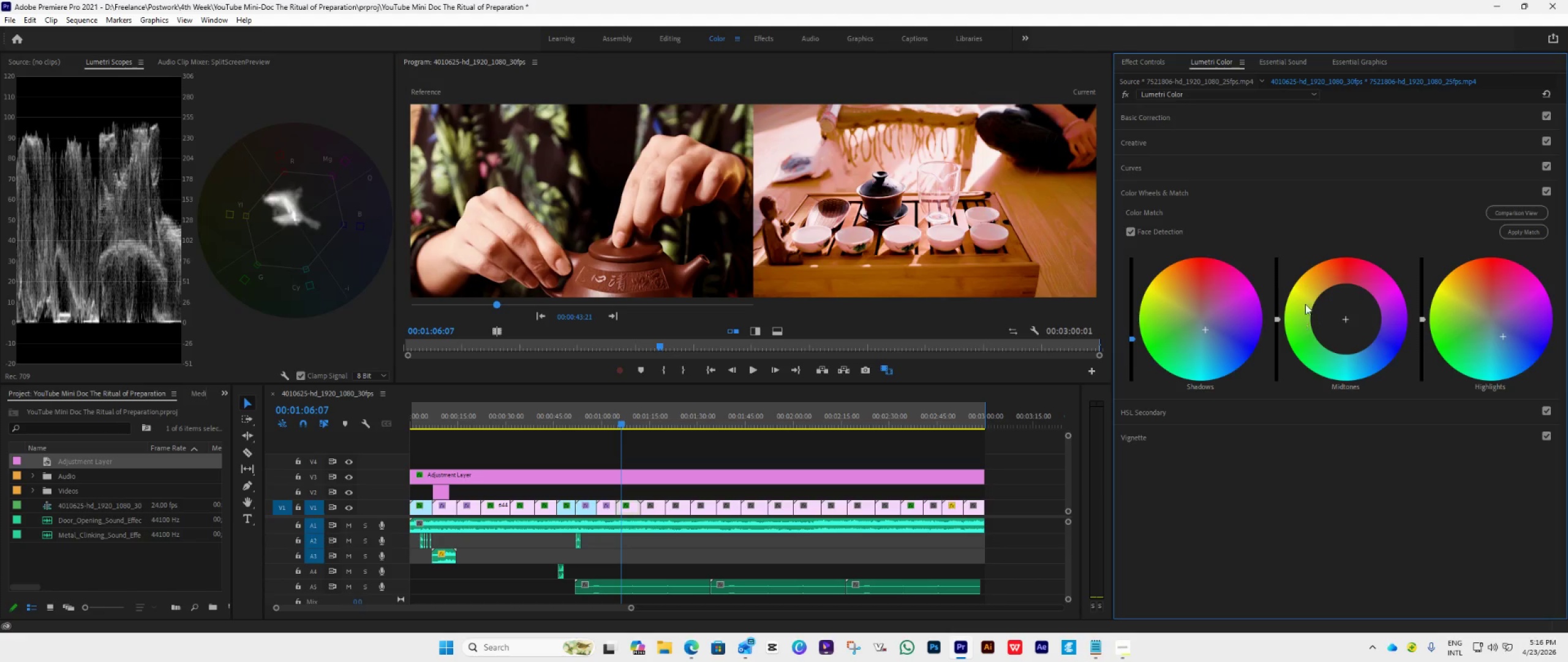 
wait(6.47)
 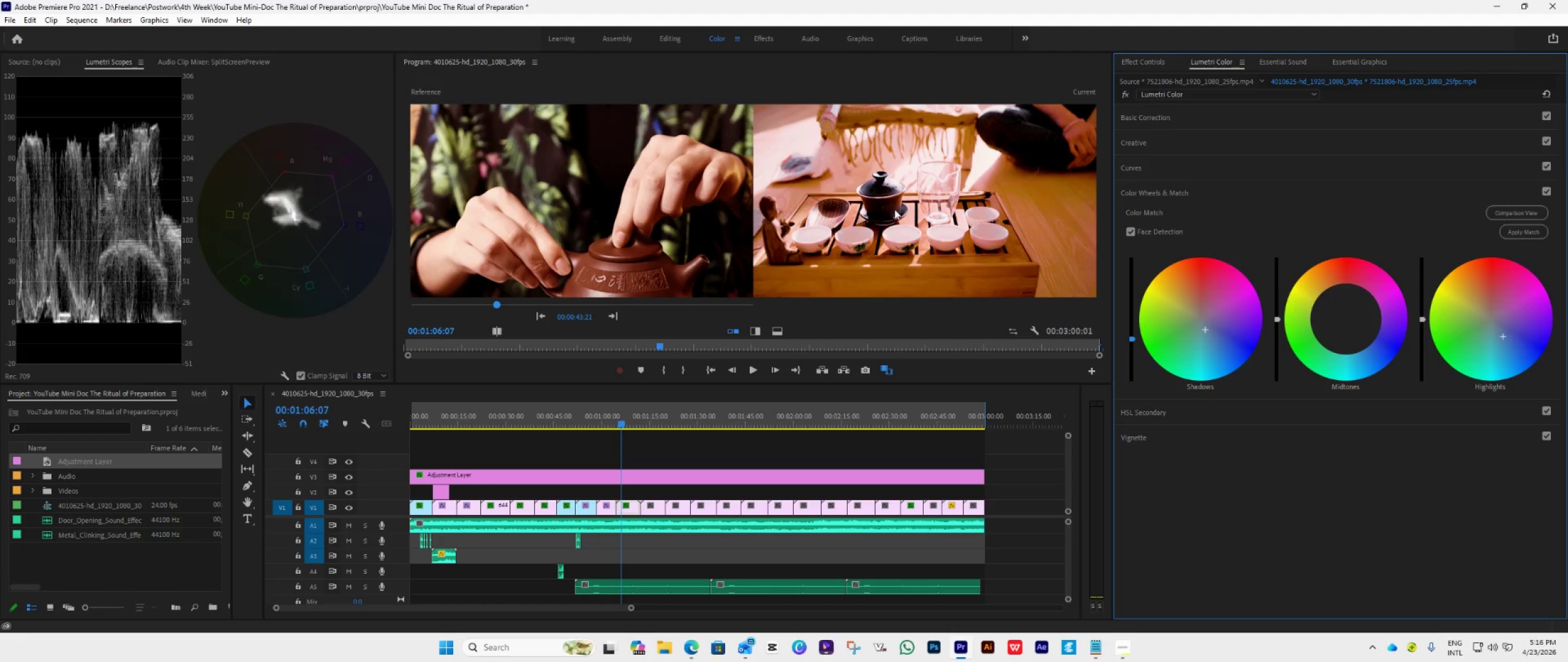 
left_click_drag(start_coordinate=[1423, 320], to_coordinate=[1436, 426])
 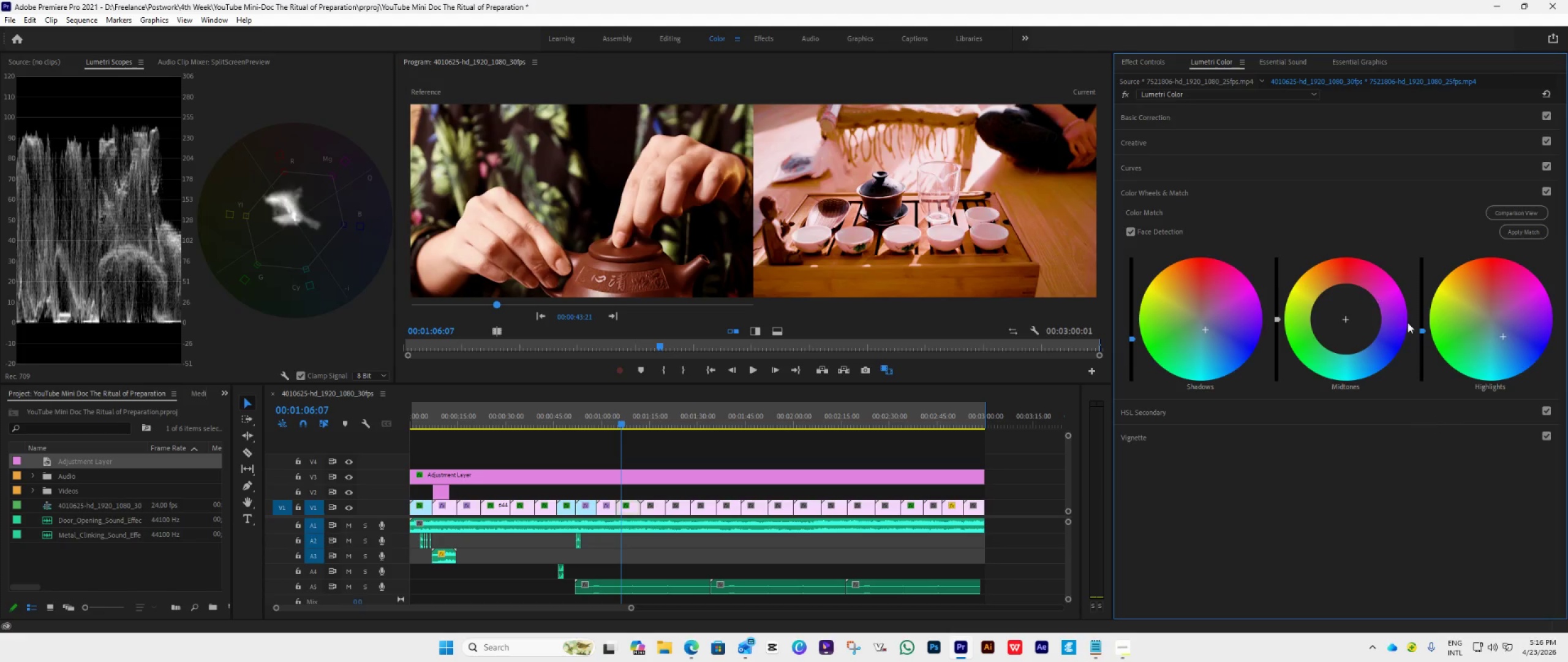 
left_click_drag(start_coordinate=[1425, 328], to_coordinate=[1434, 375])
 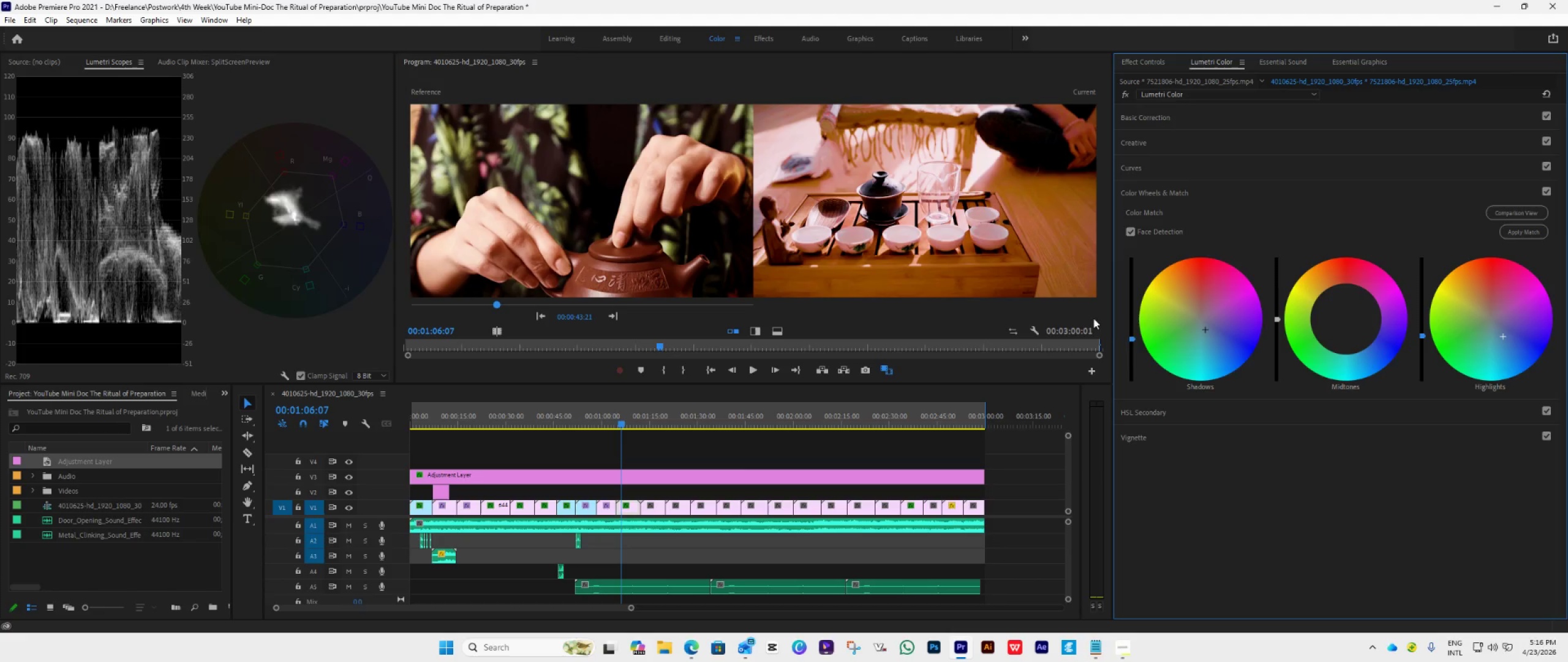 
left_click_drag(start_coordinate=[1130, 338], to_coordinate=[1136, 367])
 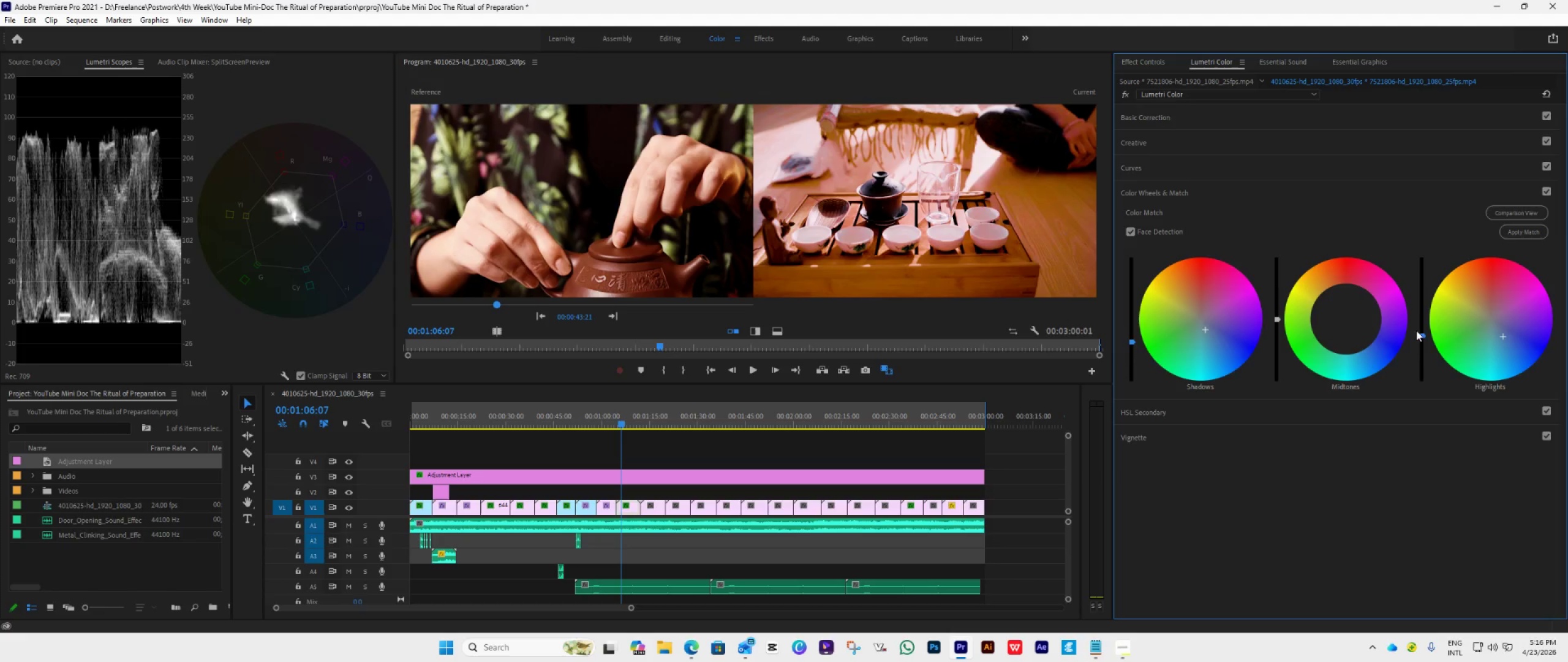 
left_click_drag(start_coordinate=[1420, 333], to_coordinate=[1428, 309])
 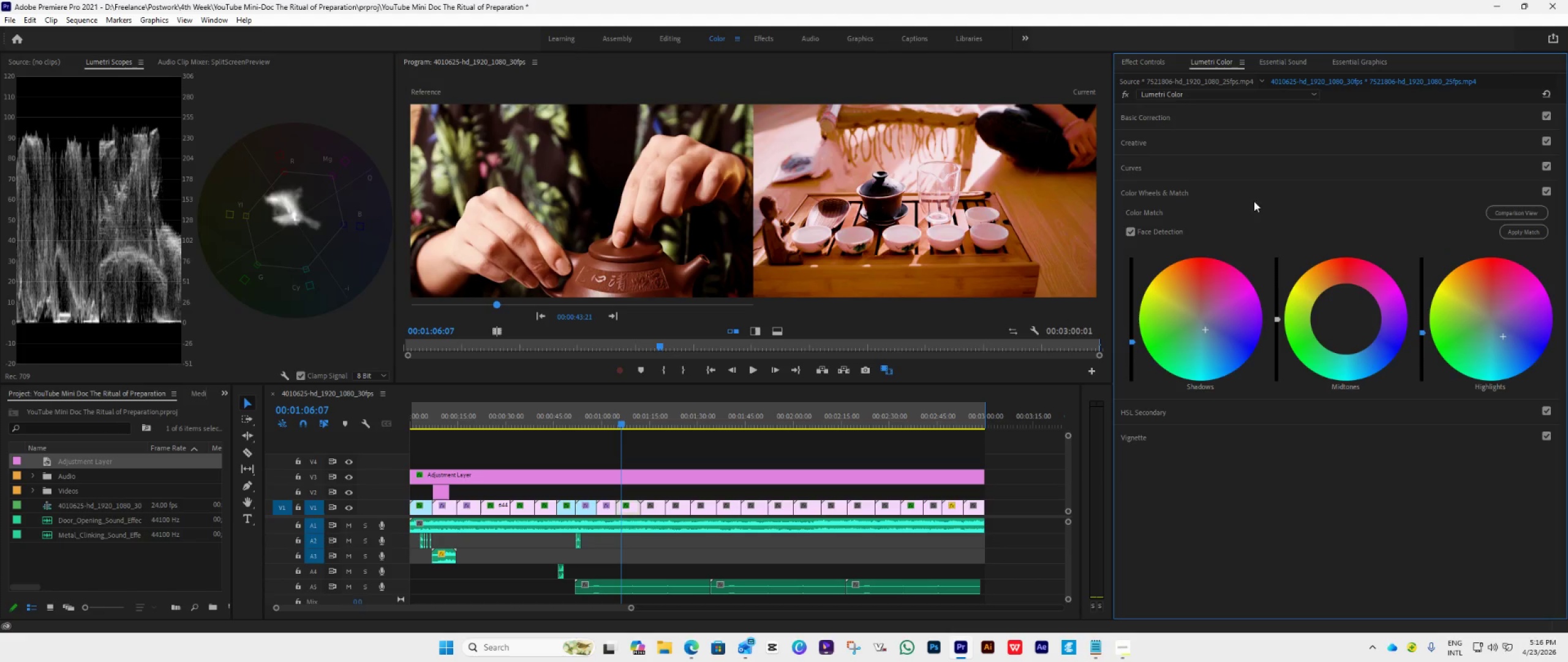 
left_click([1153, 62])
 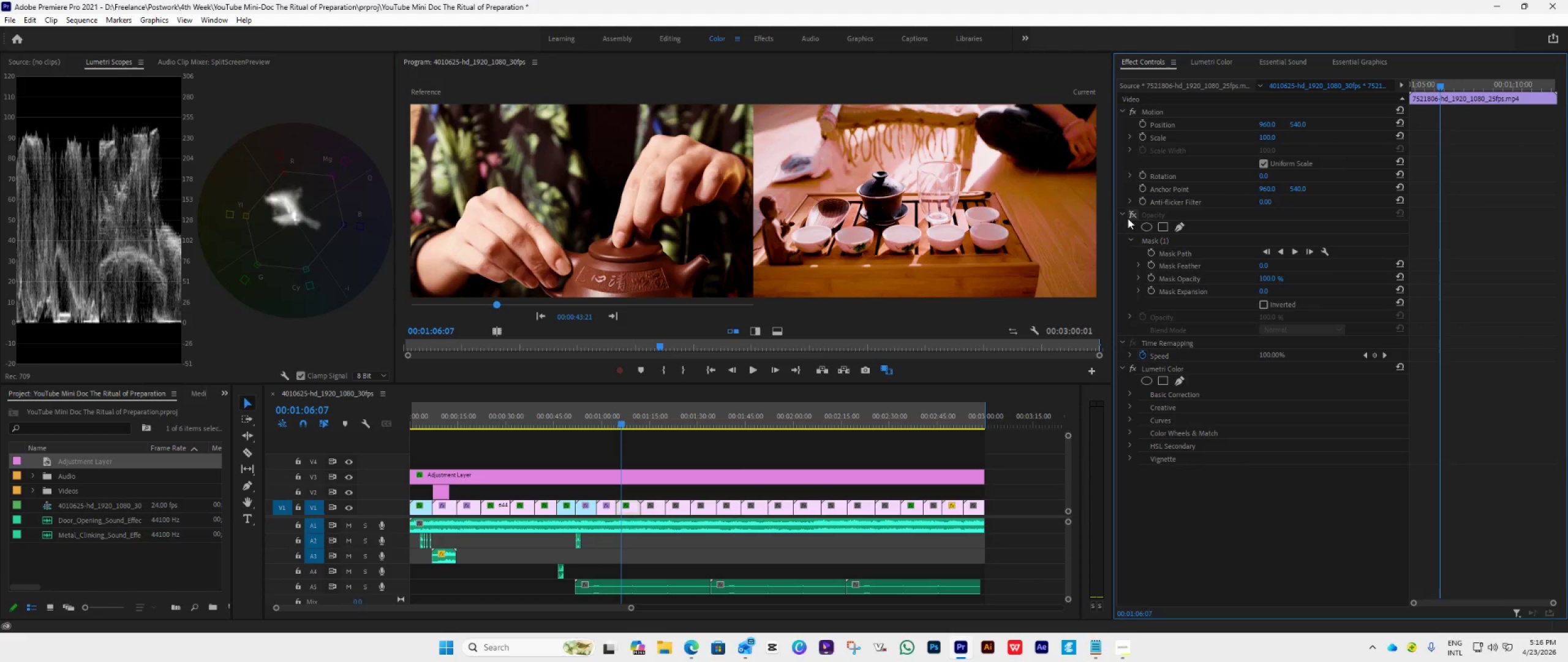 
left_click([1131, 212])
 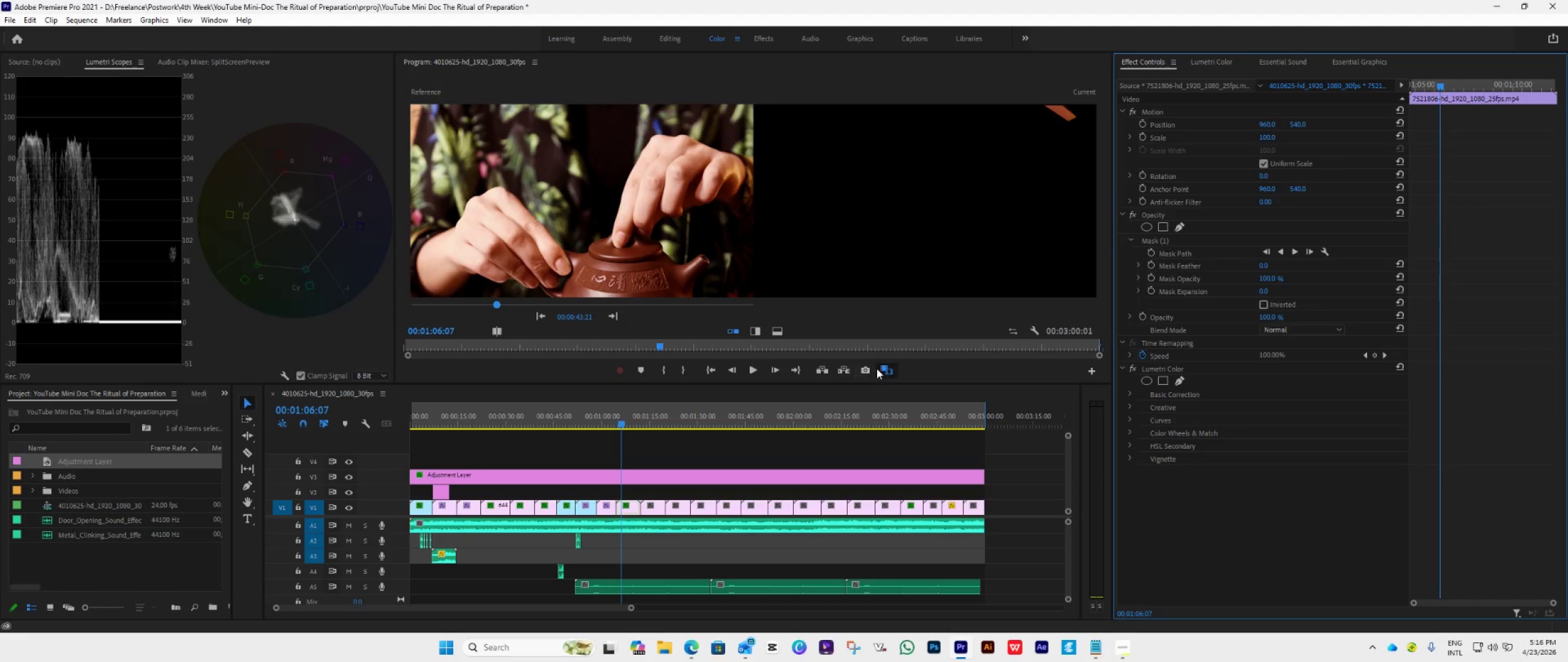 
left_click([886, 367])
 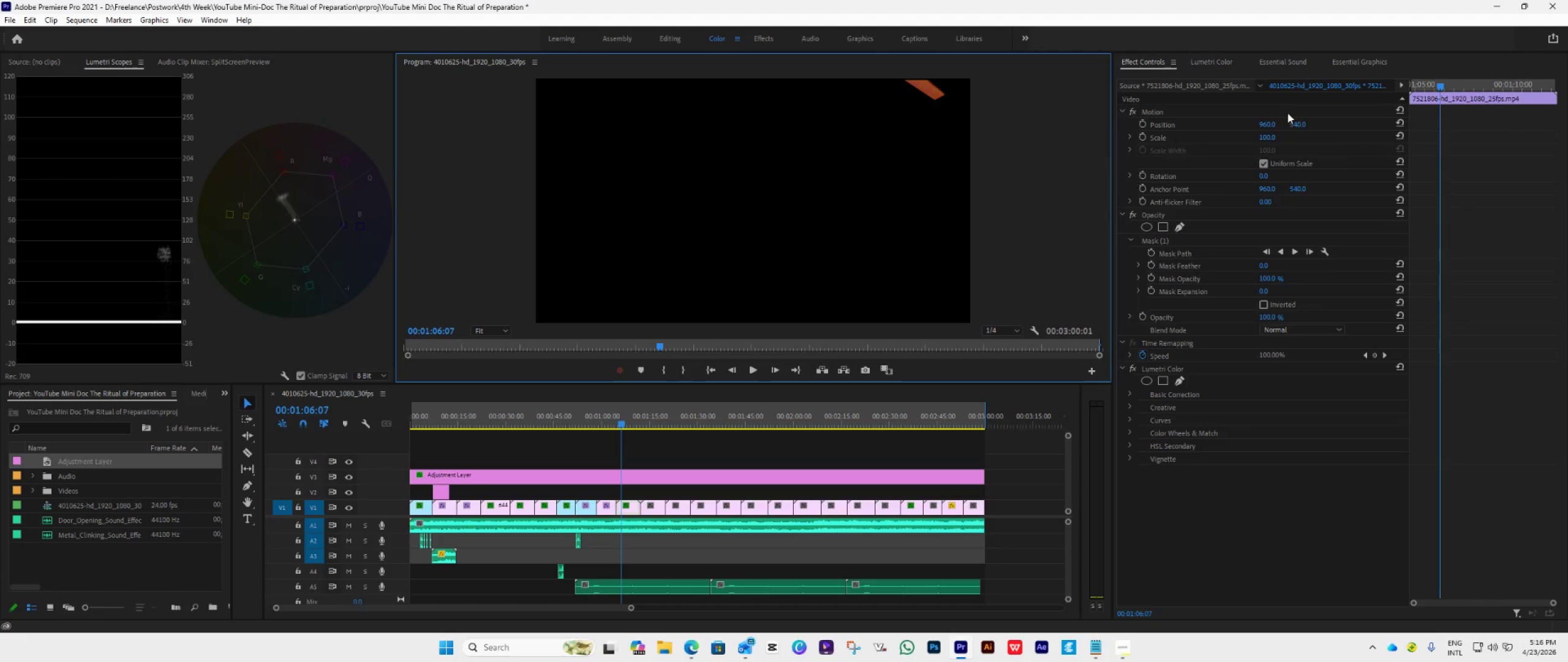 
left_click([1211, 63])
 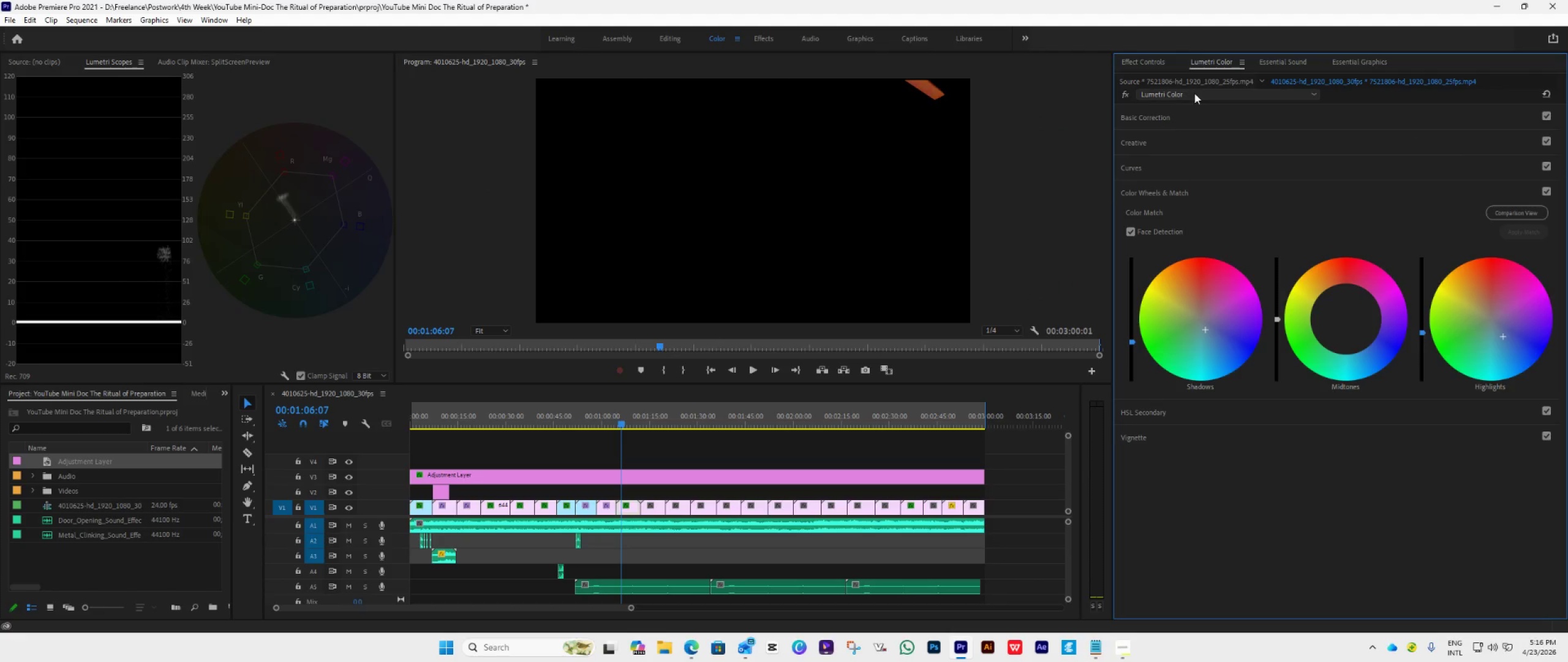 
left_click([1183, 112])
 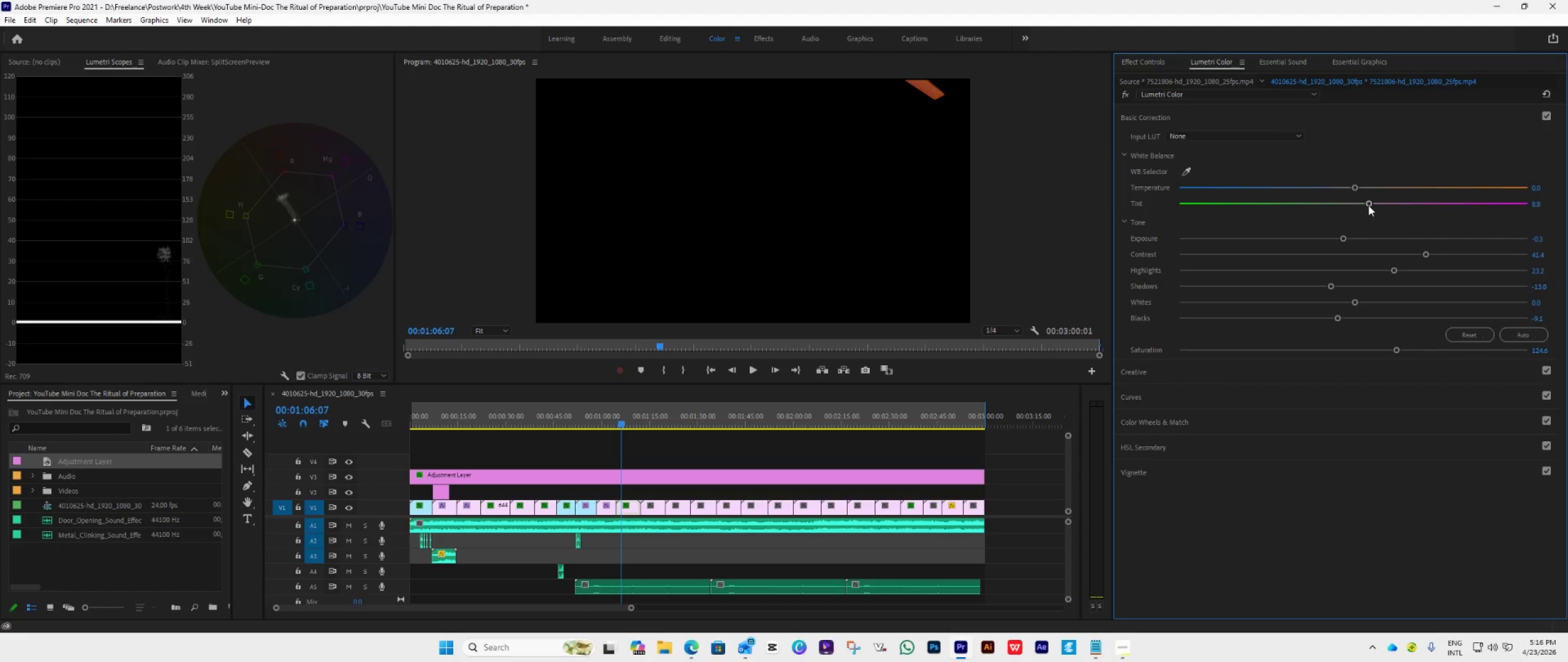 
left_click_drag(start_coordinate=[1368, 205], to_coordinate=[1357, 208])
 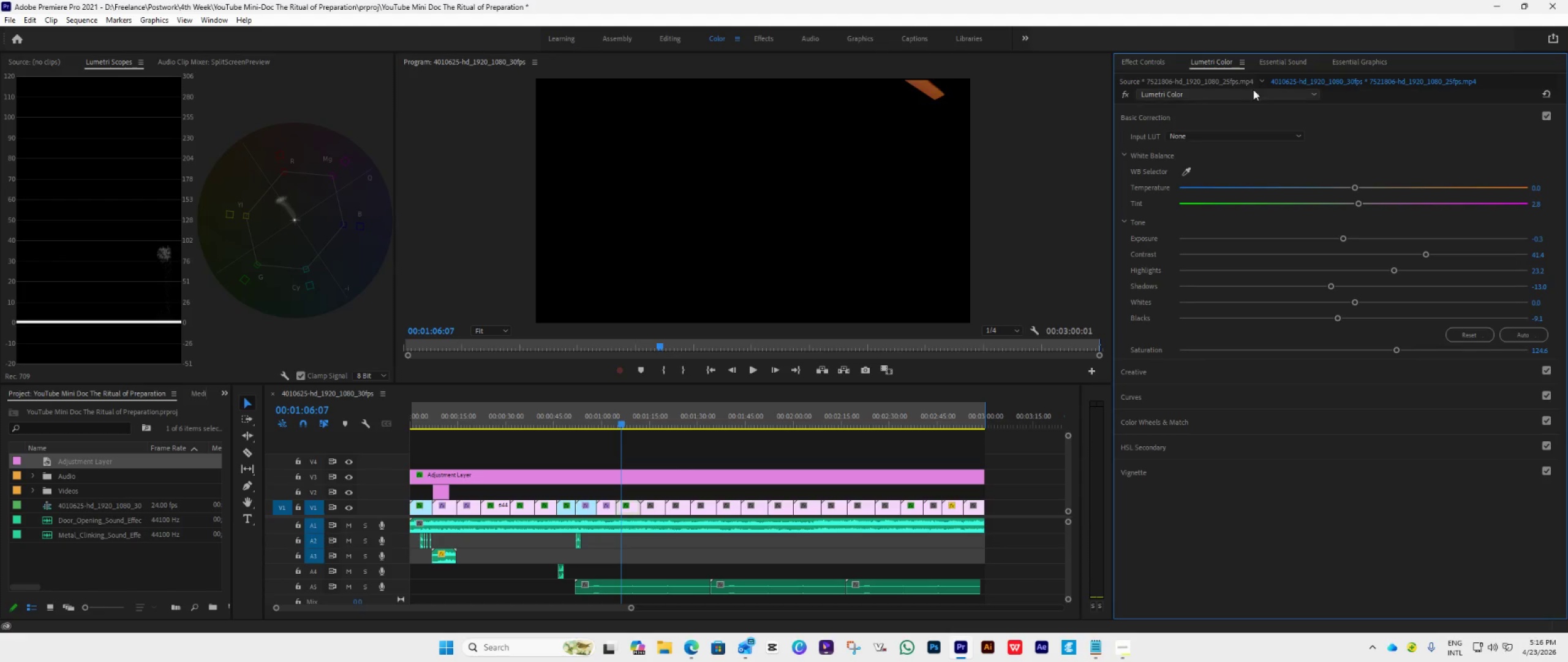 
left_click([1153, 61])
 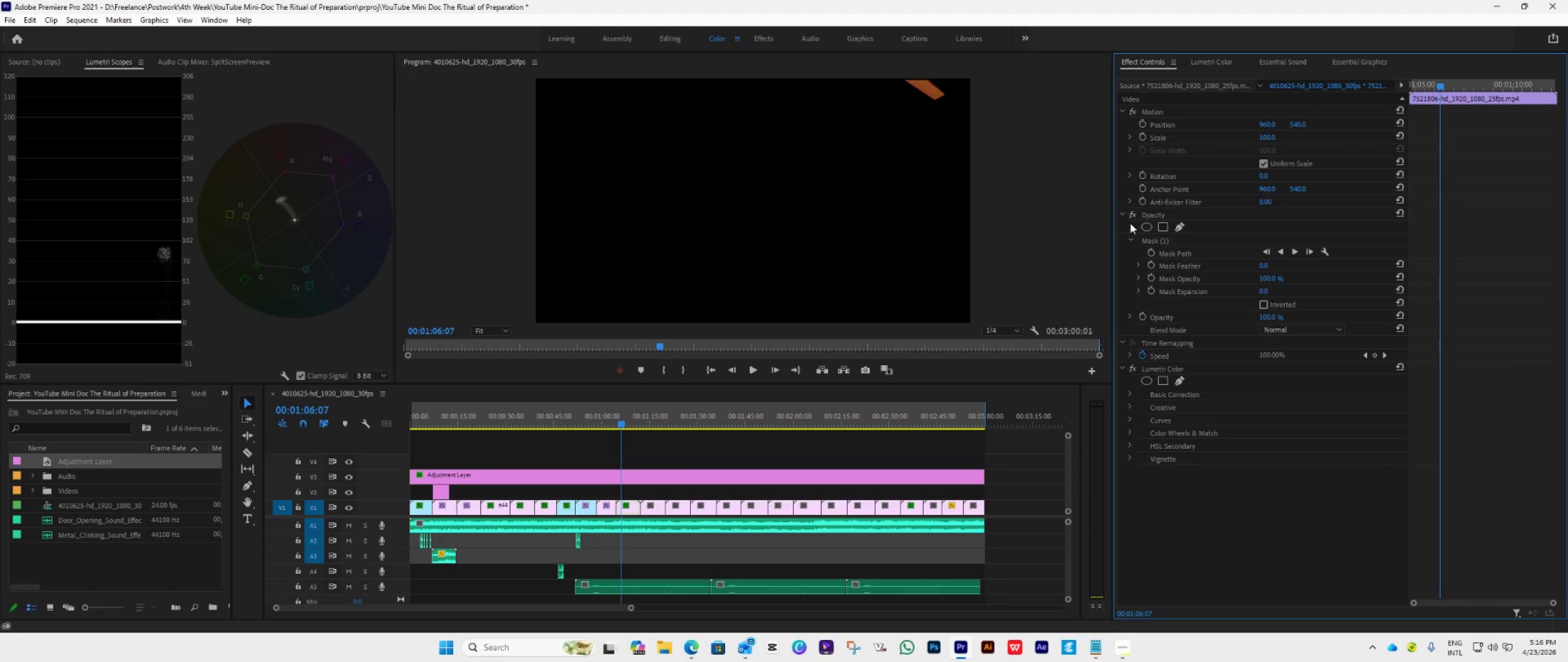 
left_click([1130, 214])
 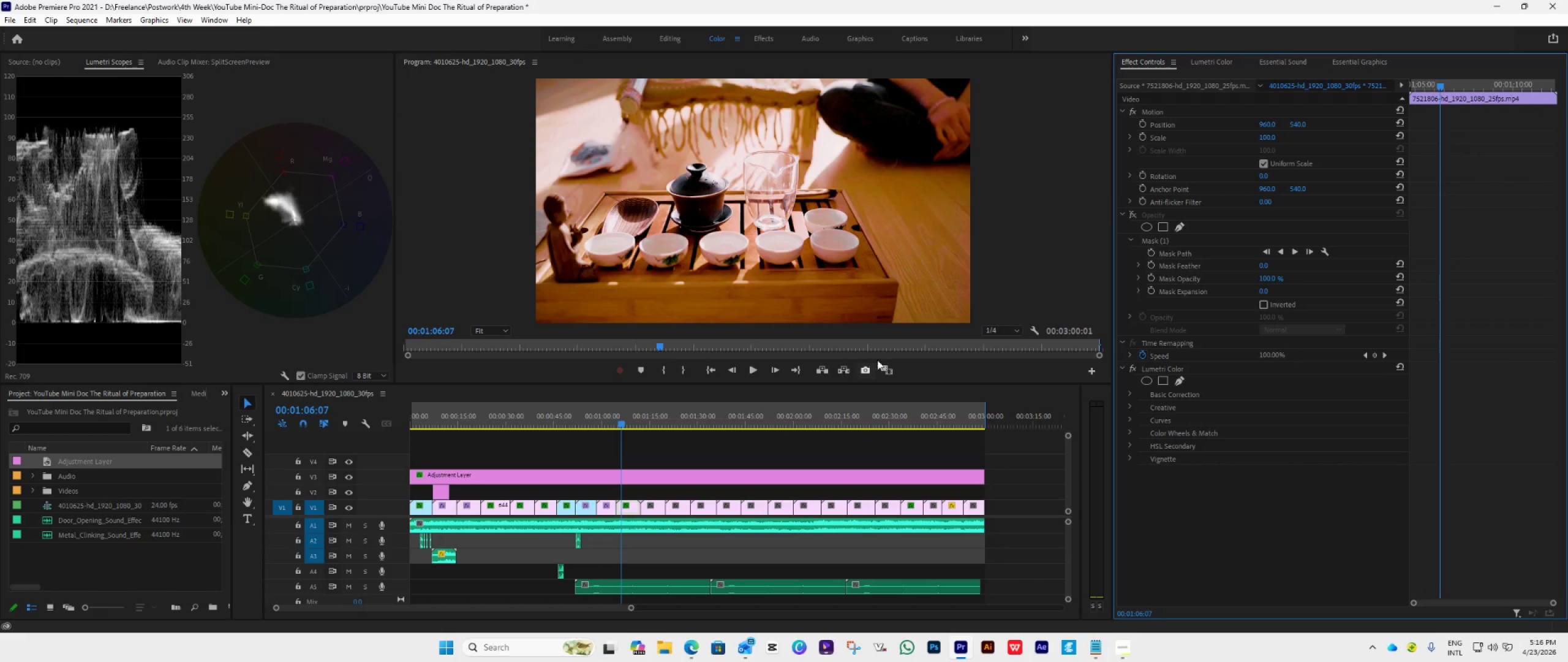 
left_click([886, 371])
 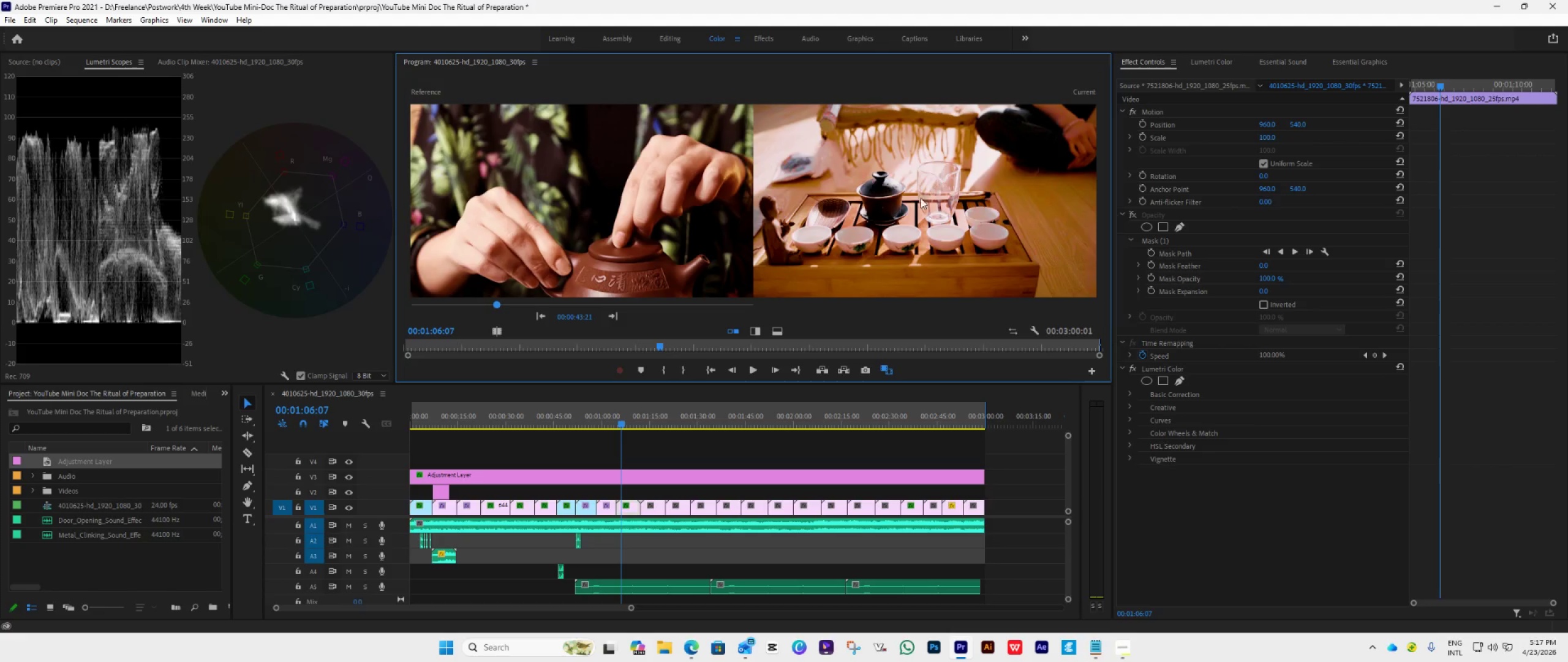 
wait(16.28)
 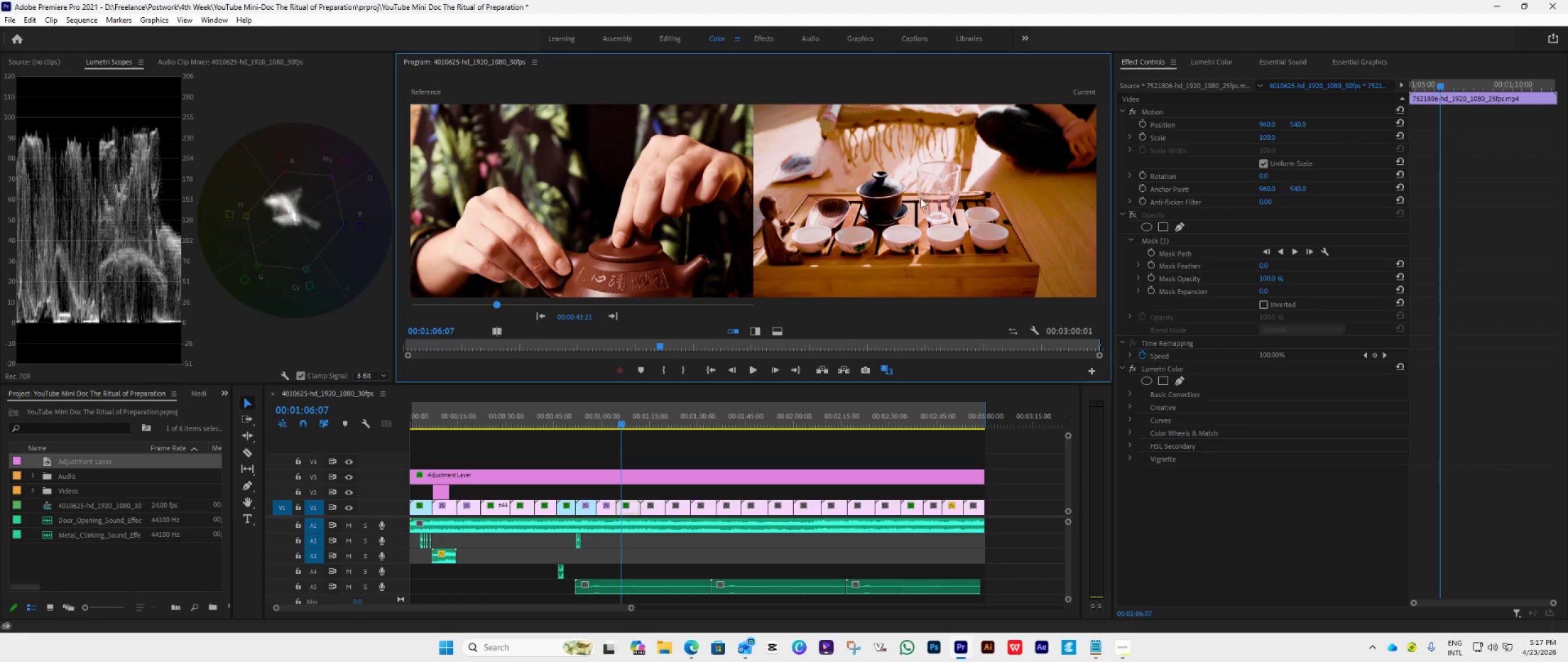 
left_click_drag(start_coordinate=[621, 425], to_coordinate=[652, 449])
 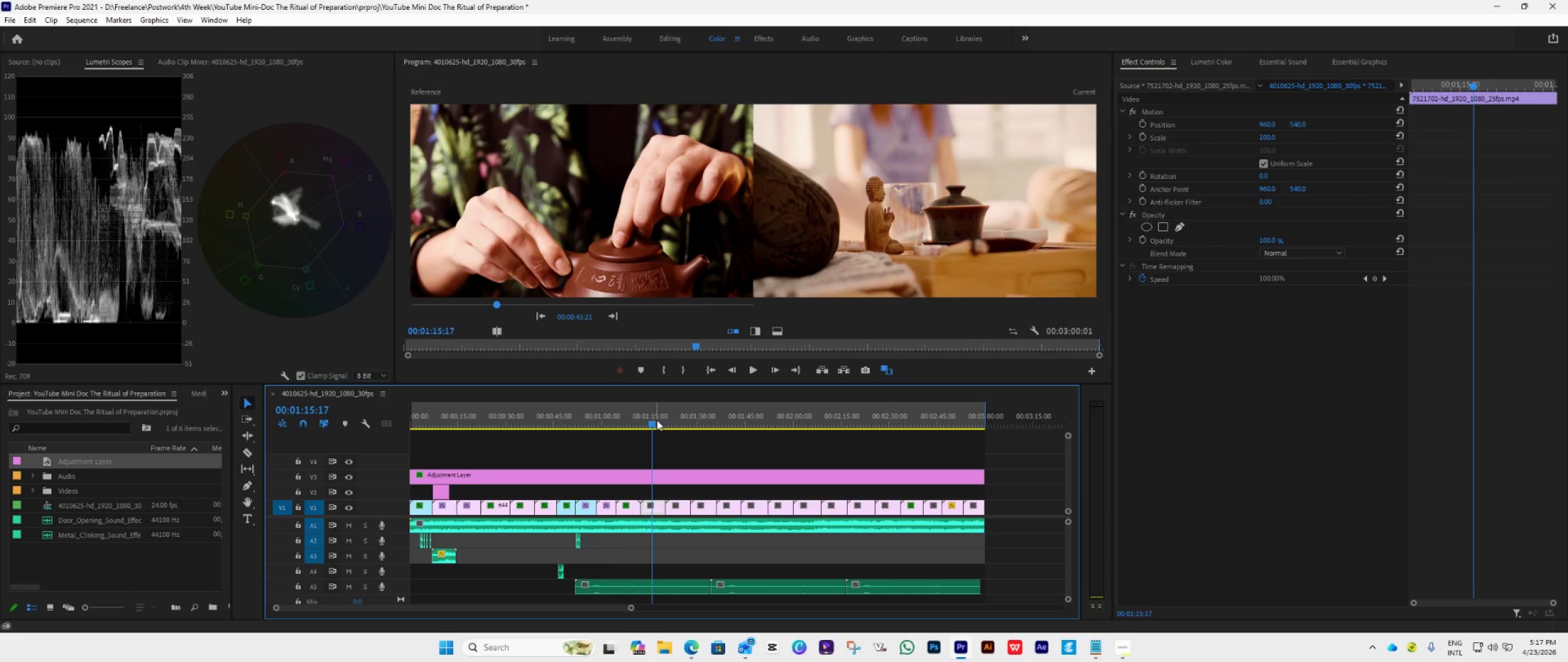 
left_click_drag(start_coordinate=[652, 424], to_coordinate=[628, 457])
 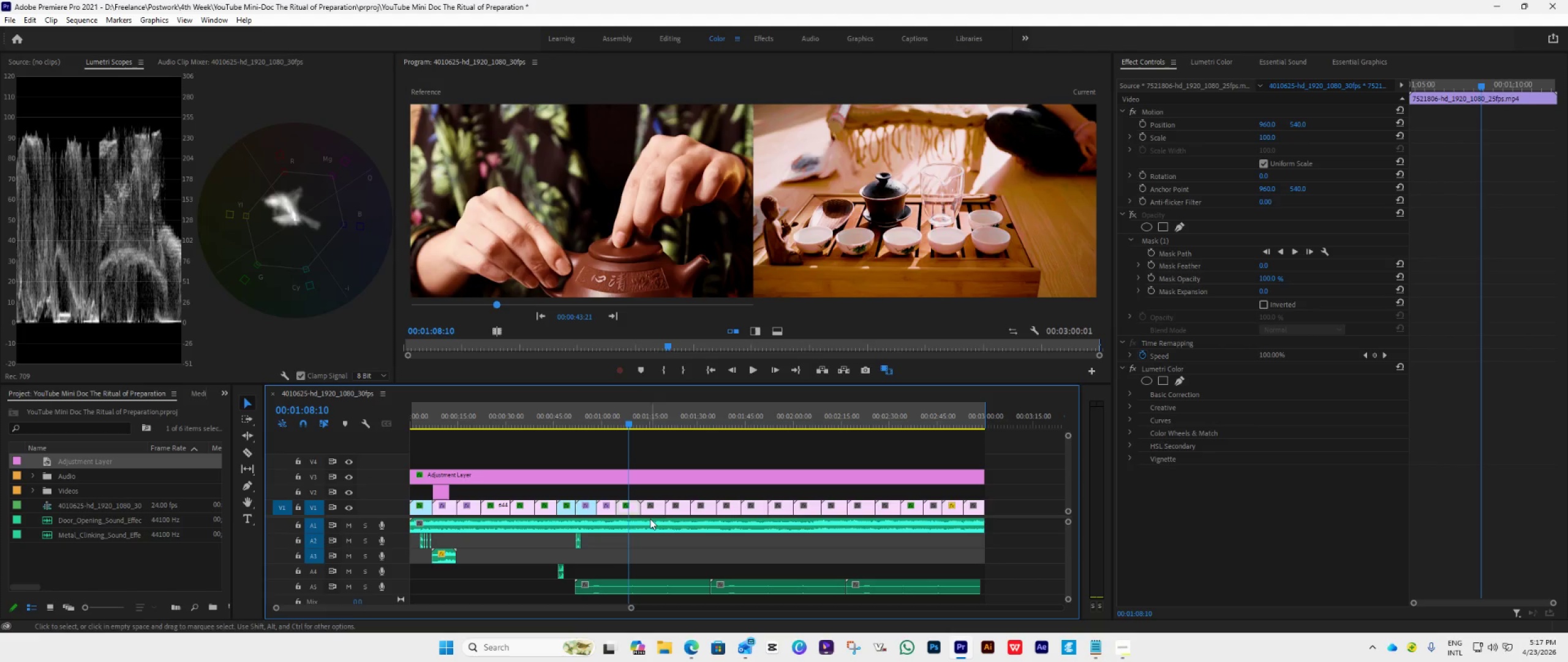 
left_click([630, 510])
 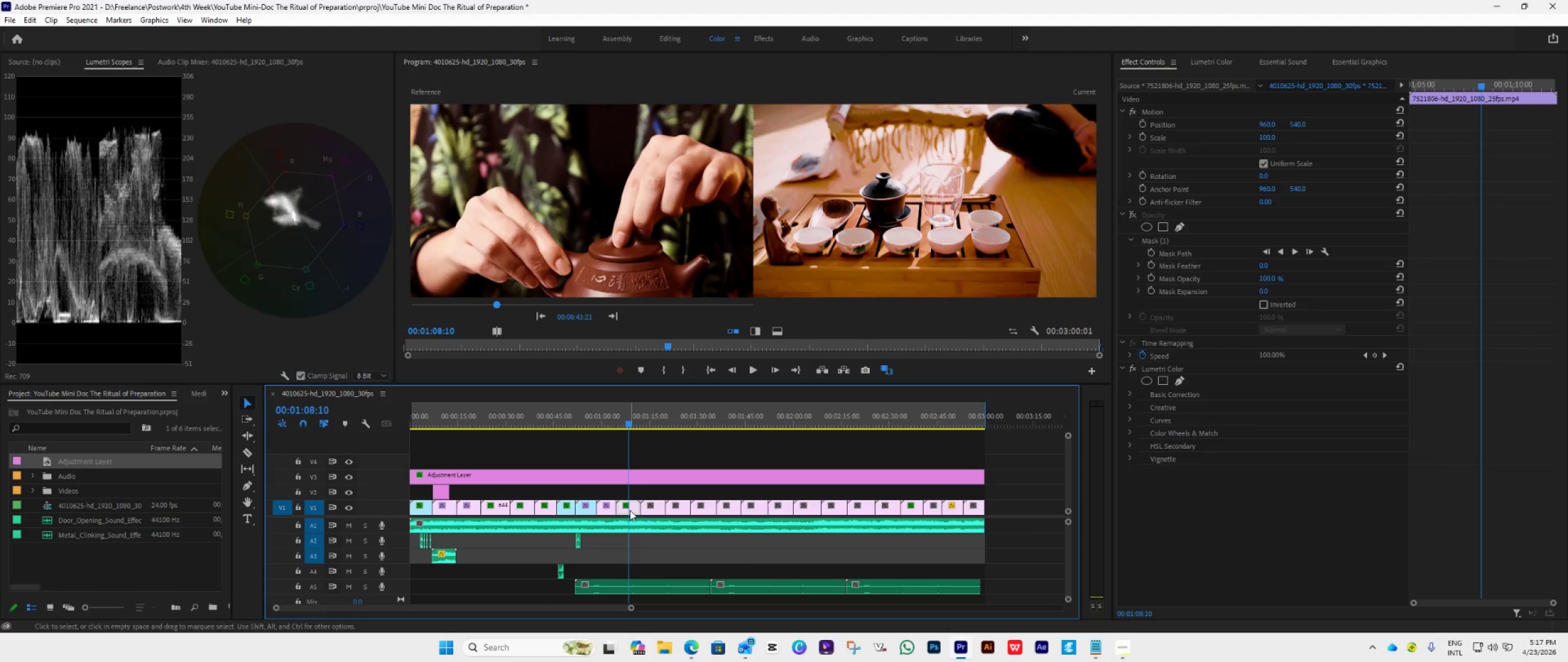 
hold_key(key=ControlLeft, duration=2.45)
 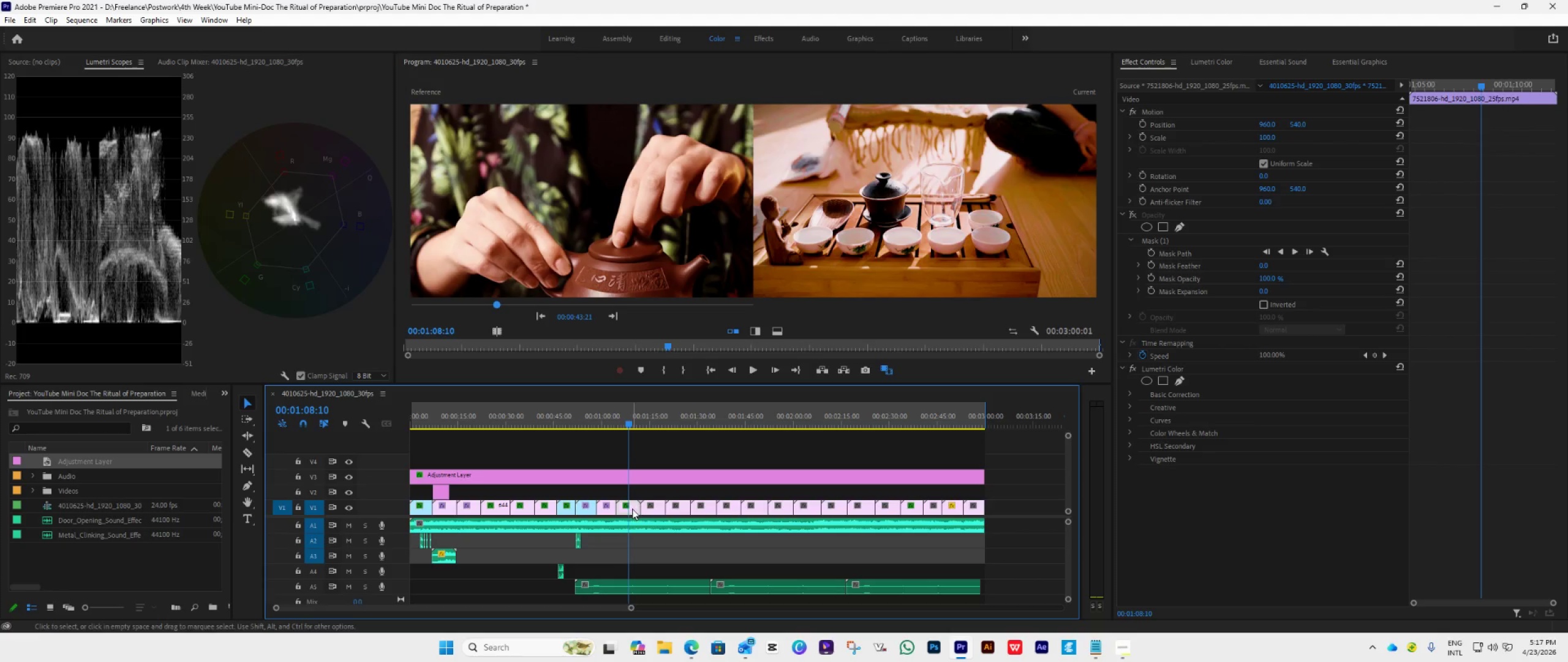 
key(Control+C)
 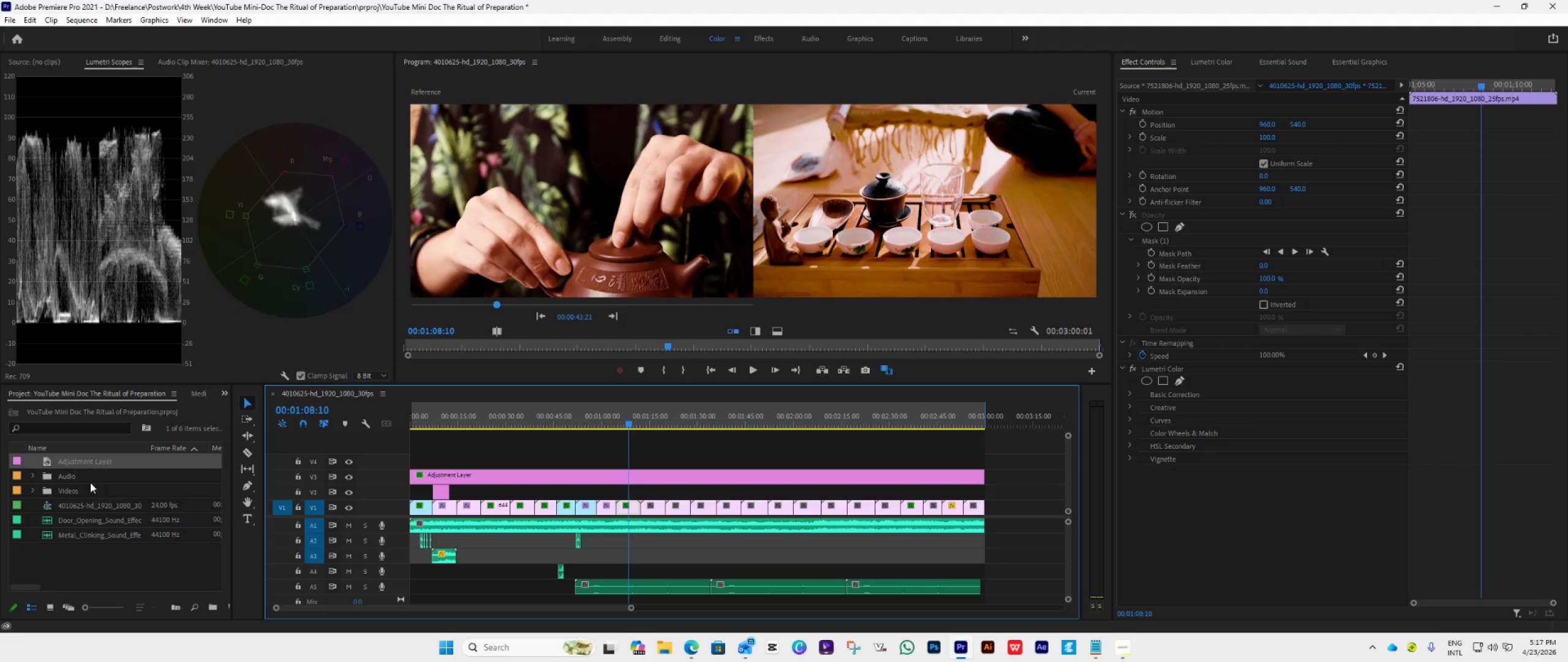 
left_click_drag(start_coordinate=[91, 464], to_coordinate=[641, 499])
 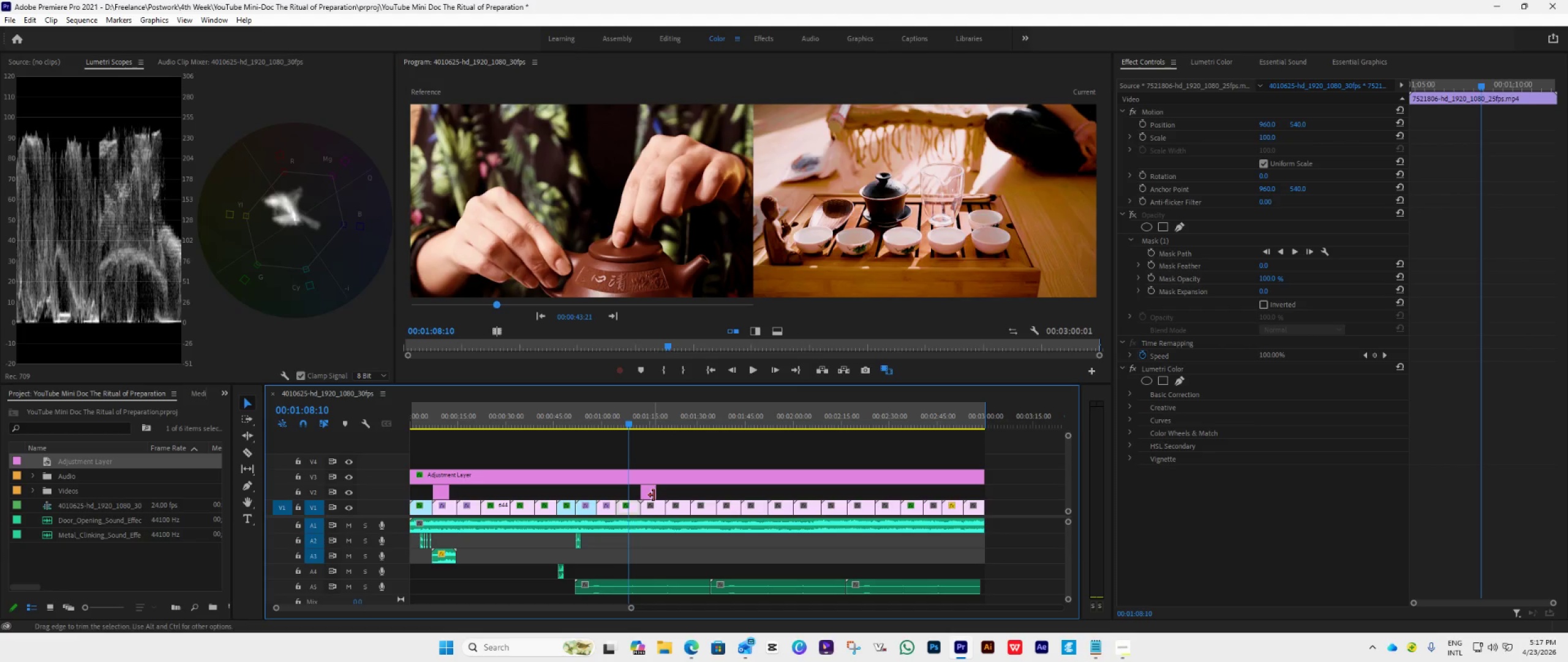 
left_click_drag(start_coordinate=[654, 495], to_coordinate=[980, 515])
 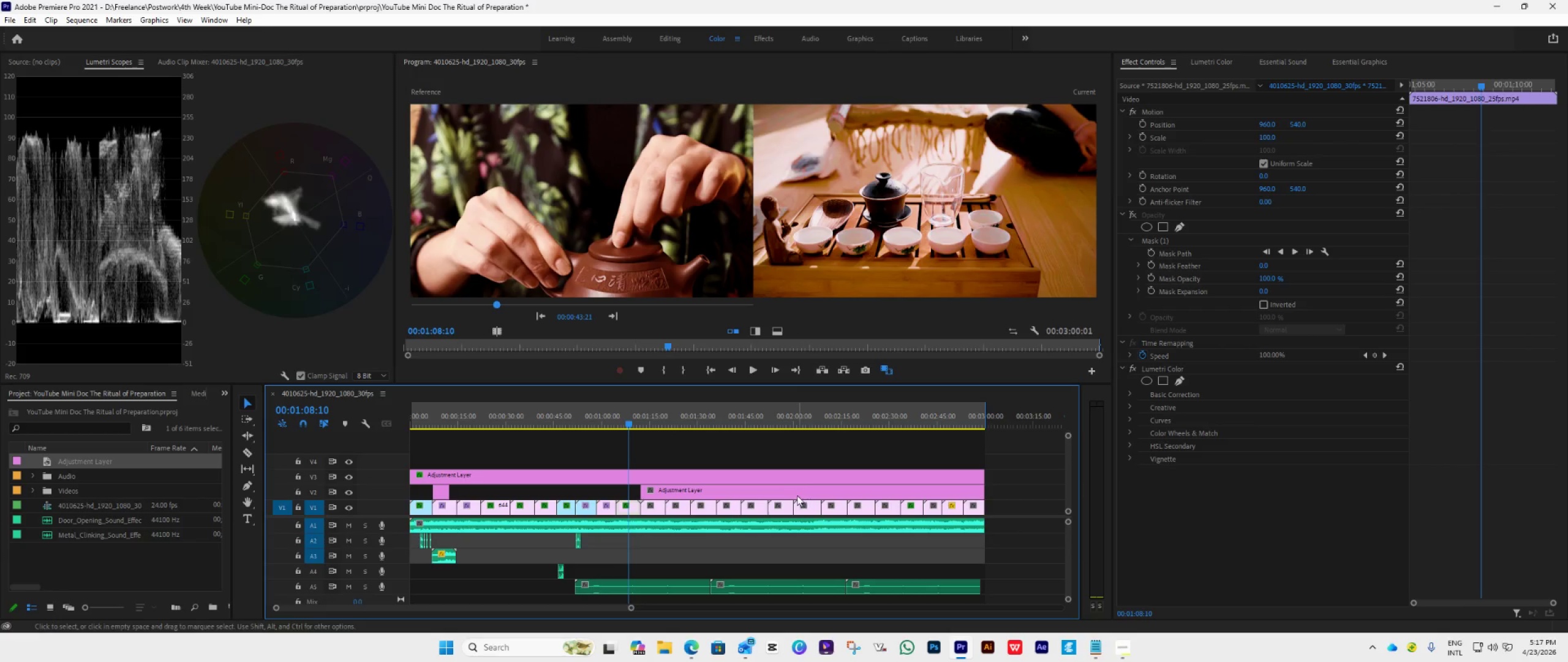 
left_click([797, 495])
 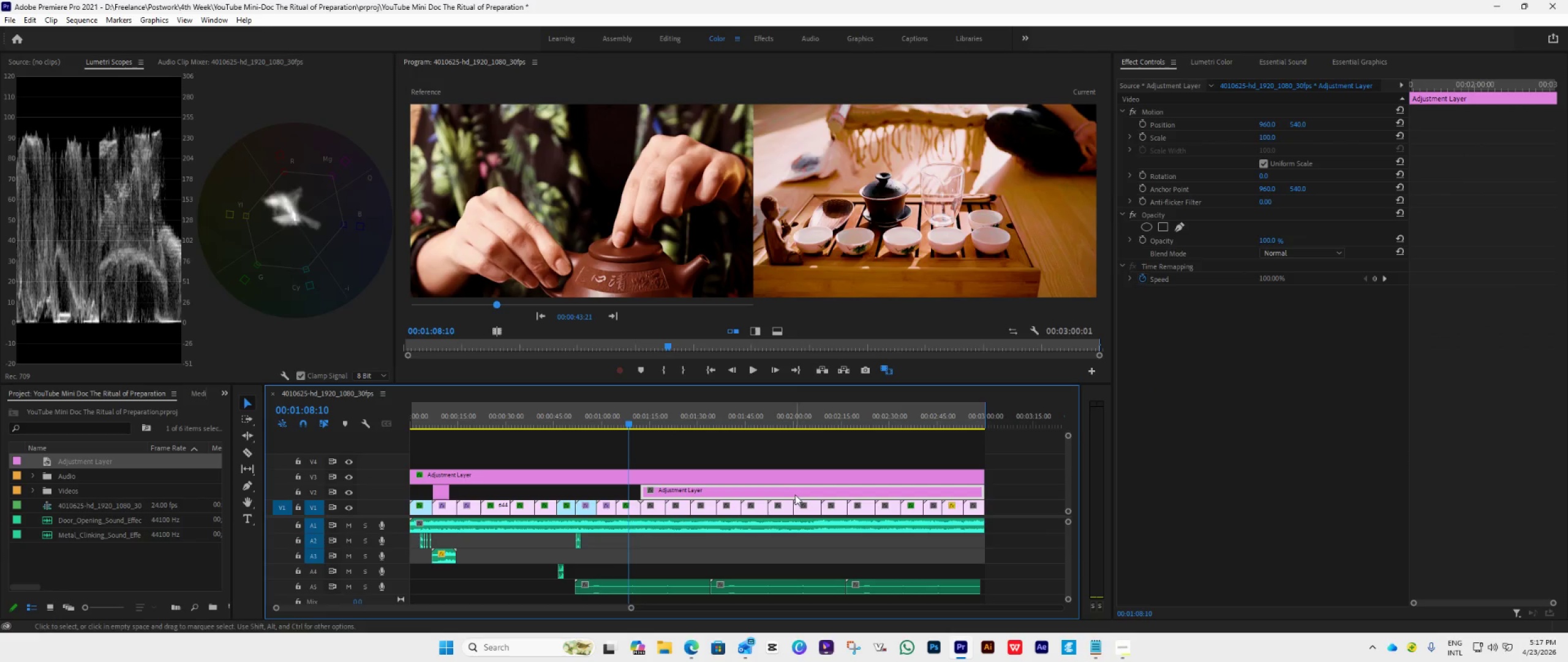 
right_click([795, 495])
 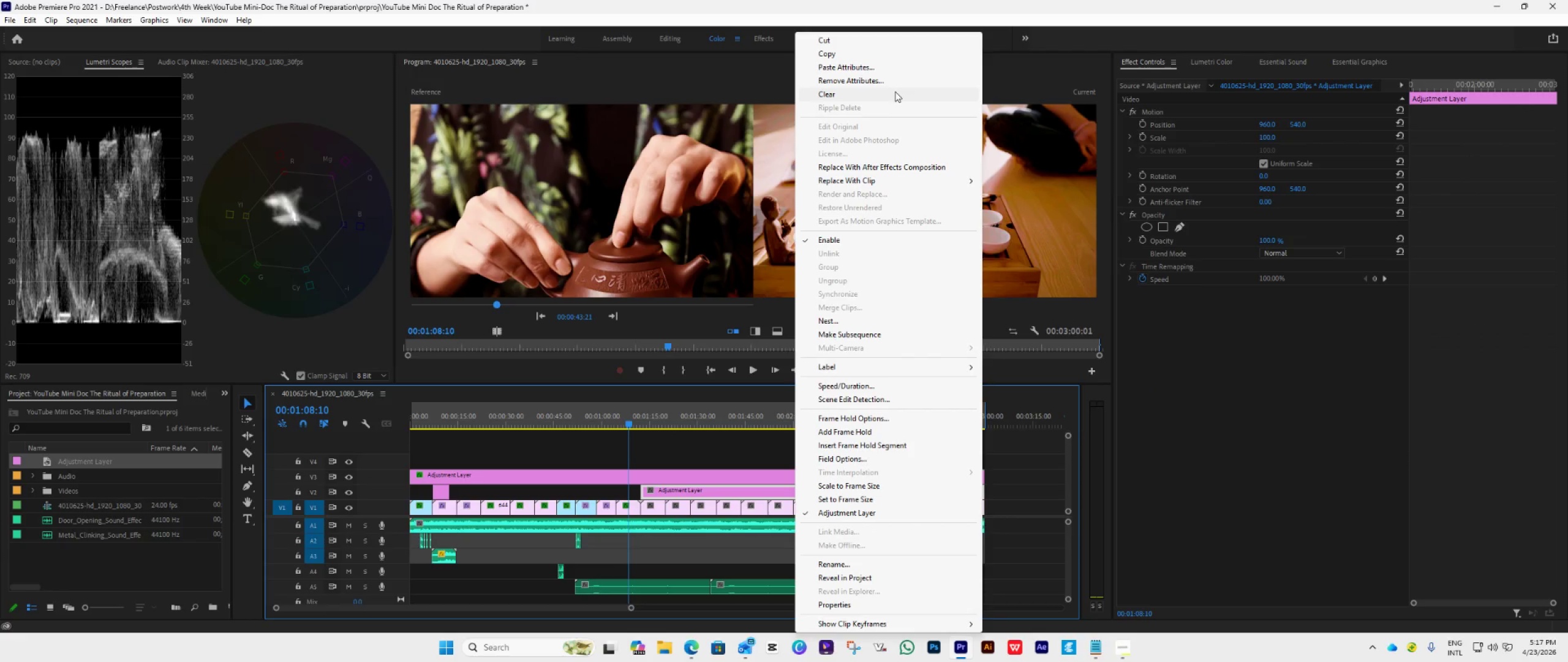 
left_click([889, 69])
 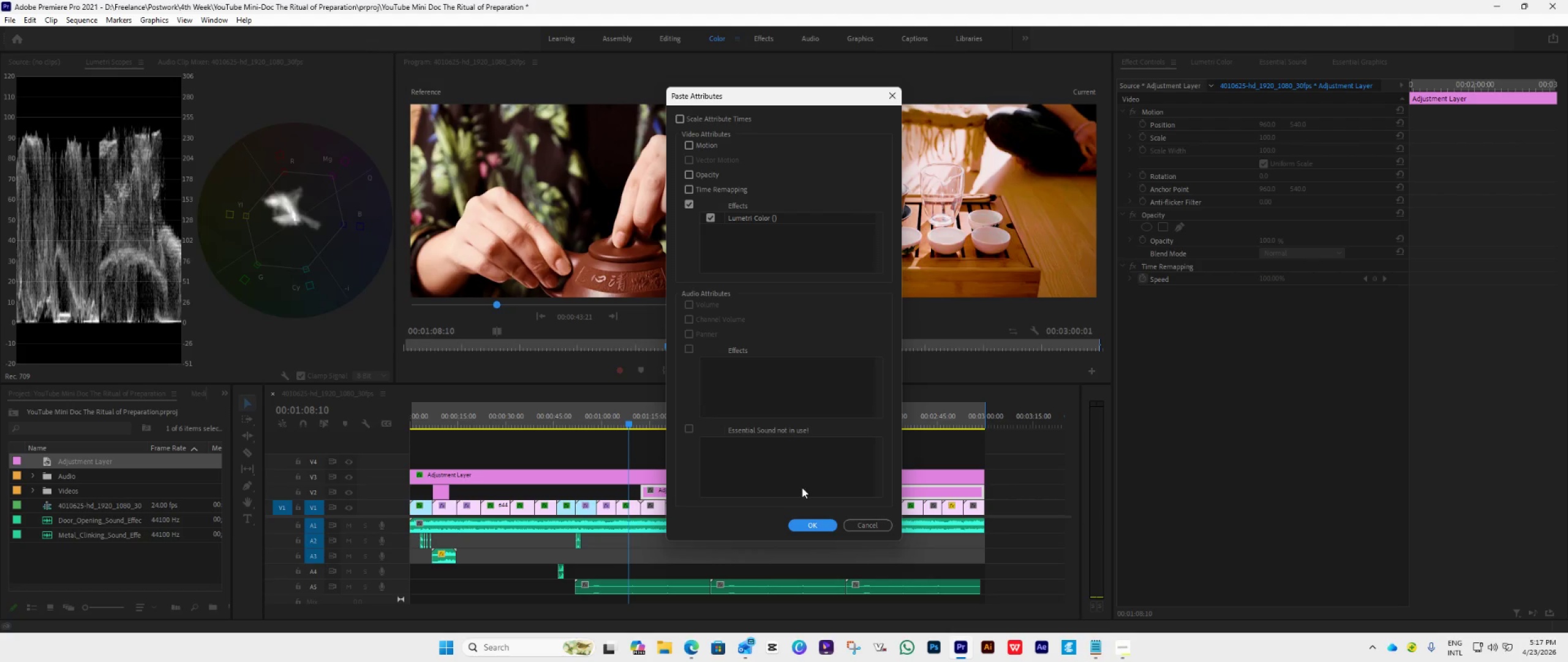 
left_click([801, 523])
 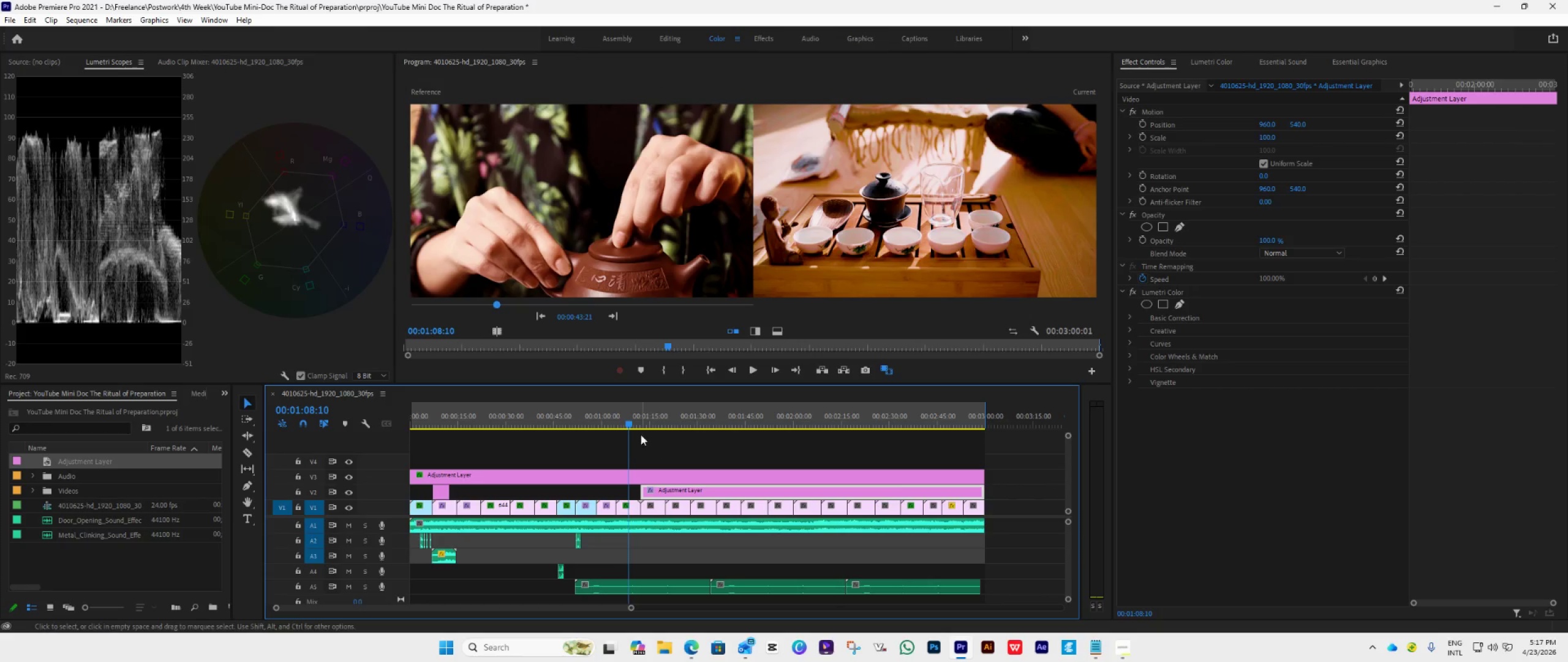 
left_click_drag(start_coordinate=[631, 422], to_coordinate=[656, 432])
 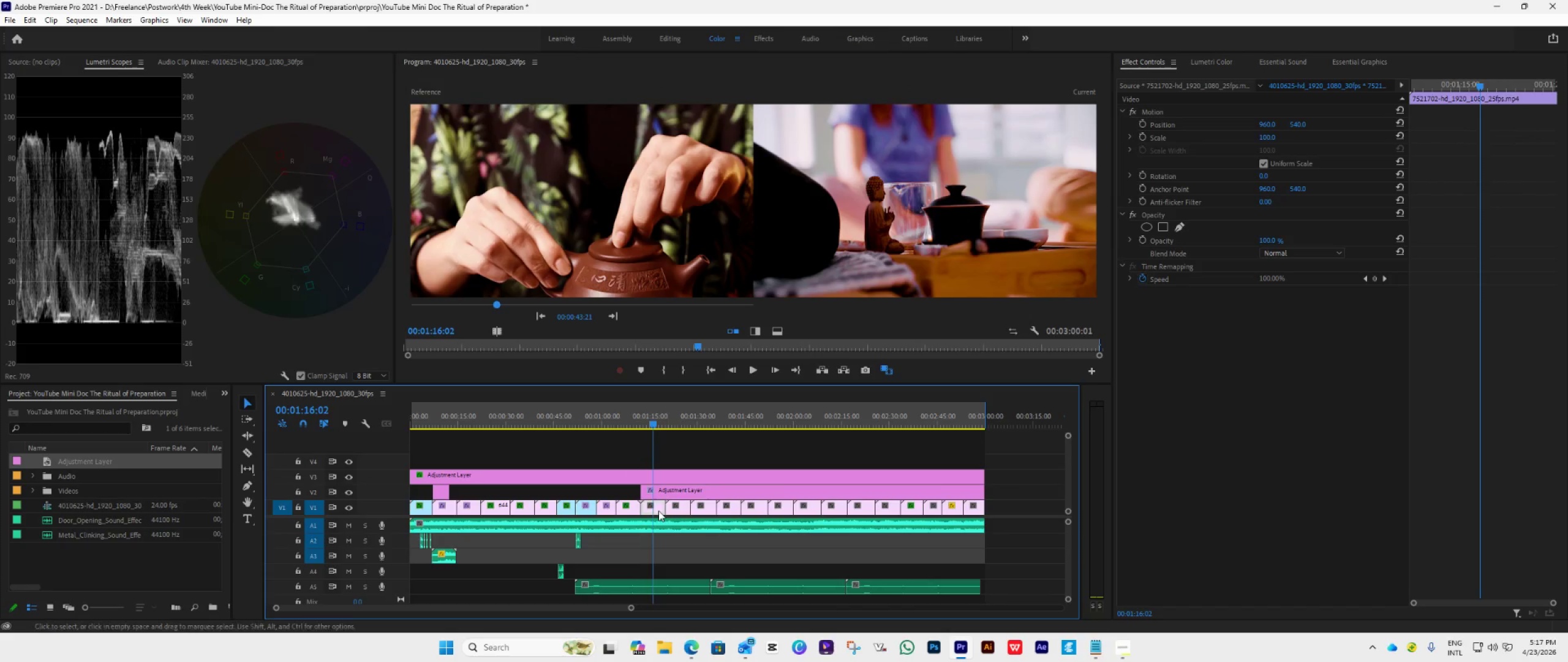 
left_click([657, 511])
 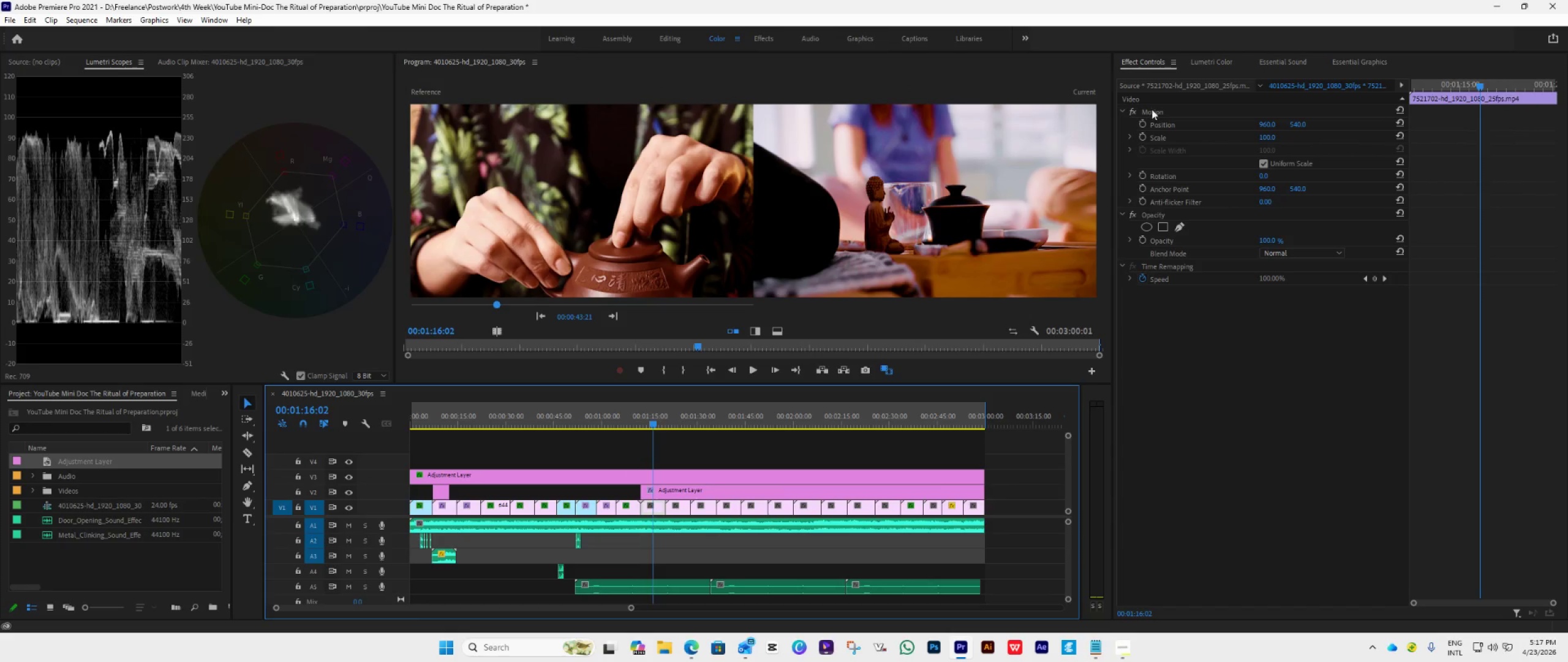 
left_click([1137, 67])
 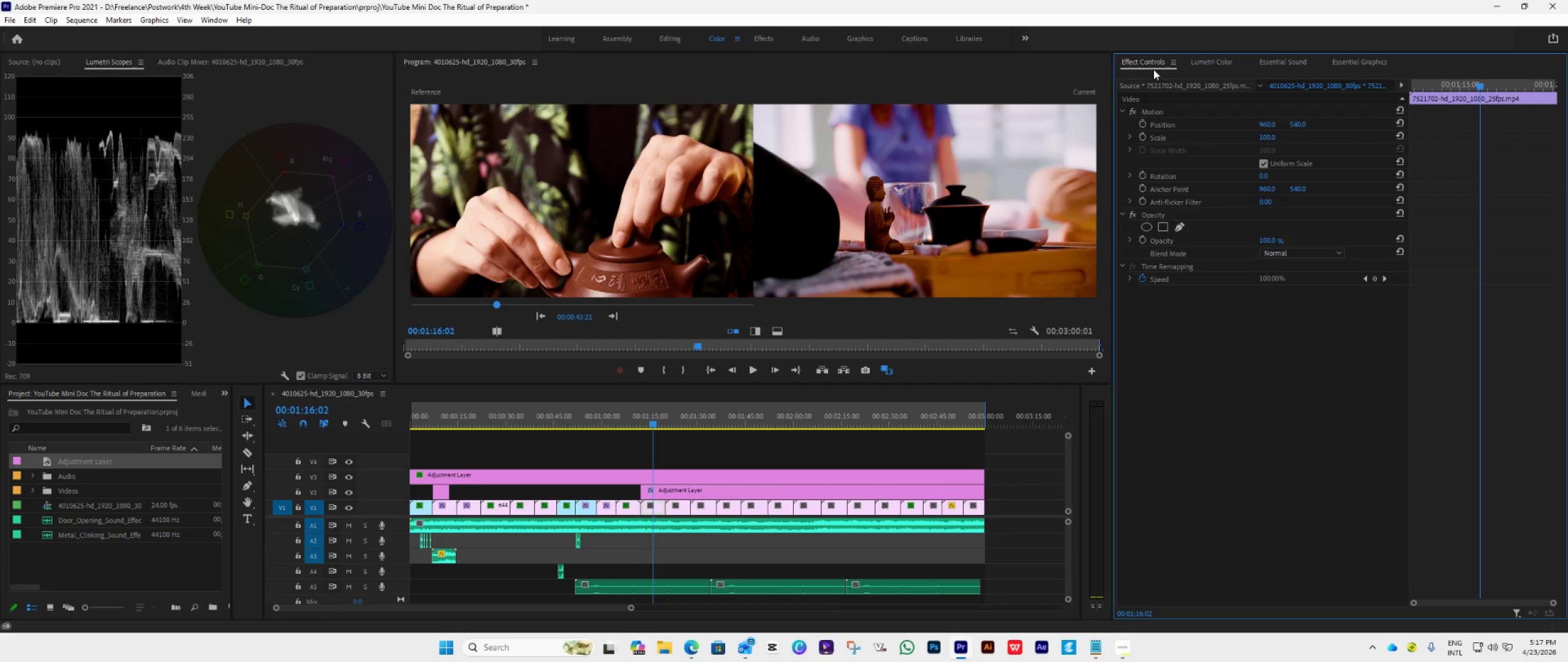 
left_click([1202, 64])
 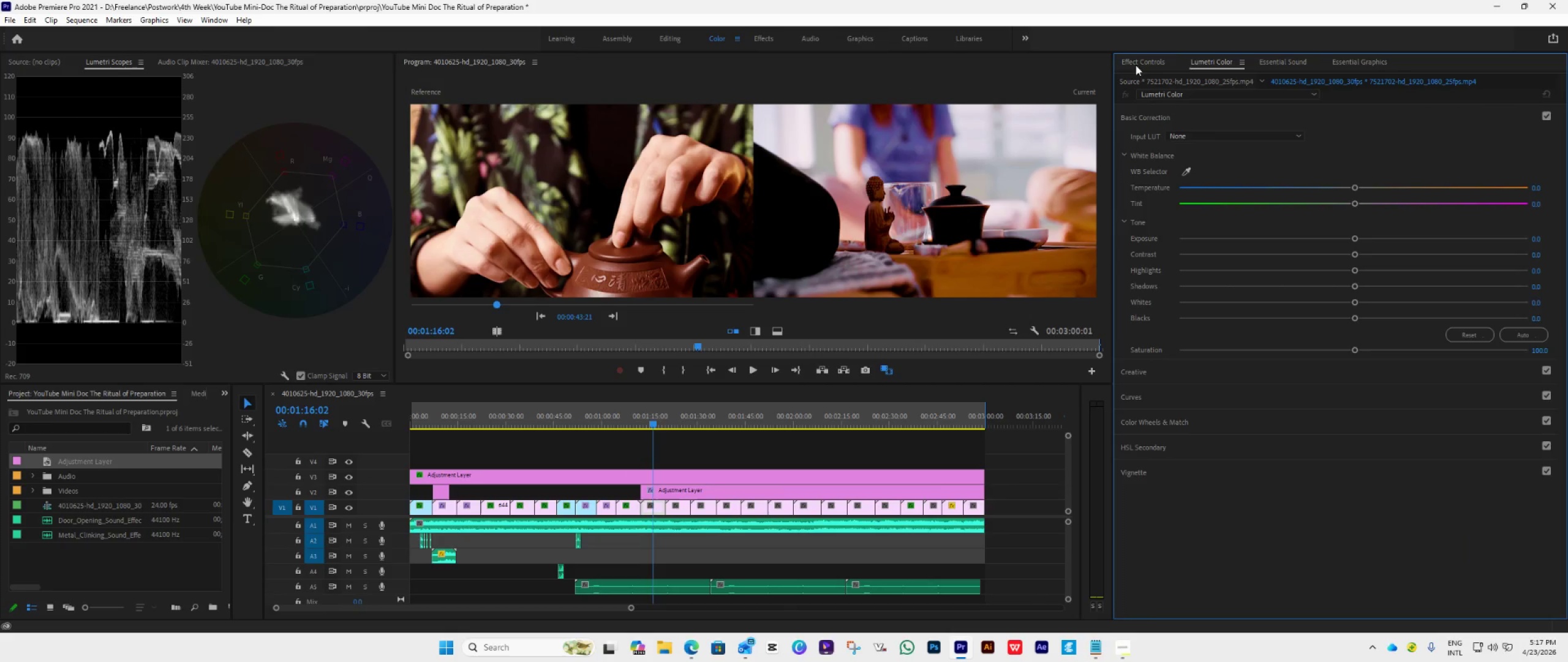 
left_click([1131, 64])
 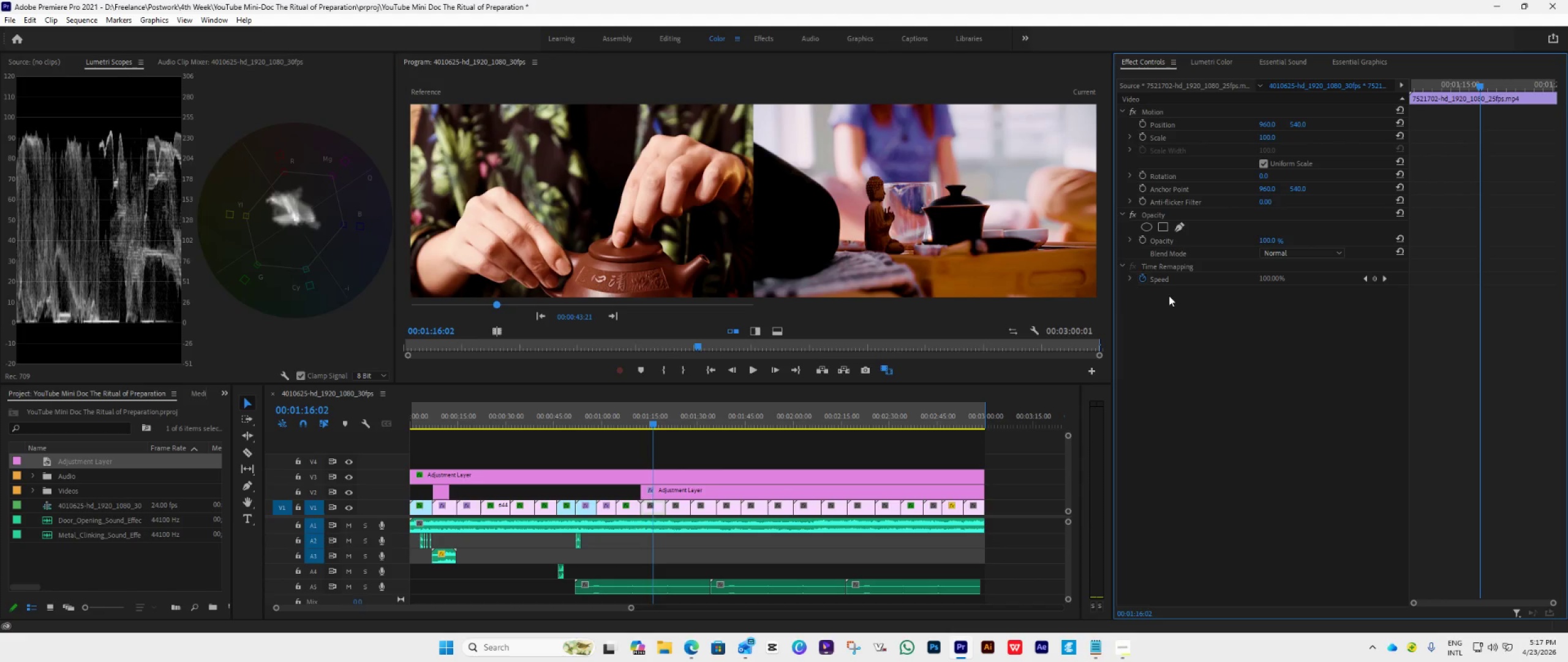 
wait(7.02)
 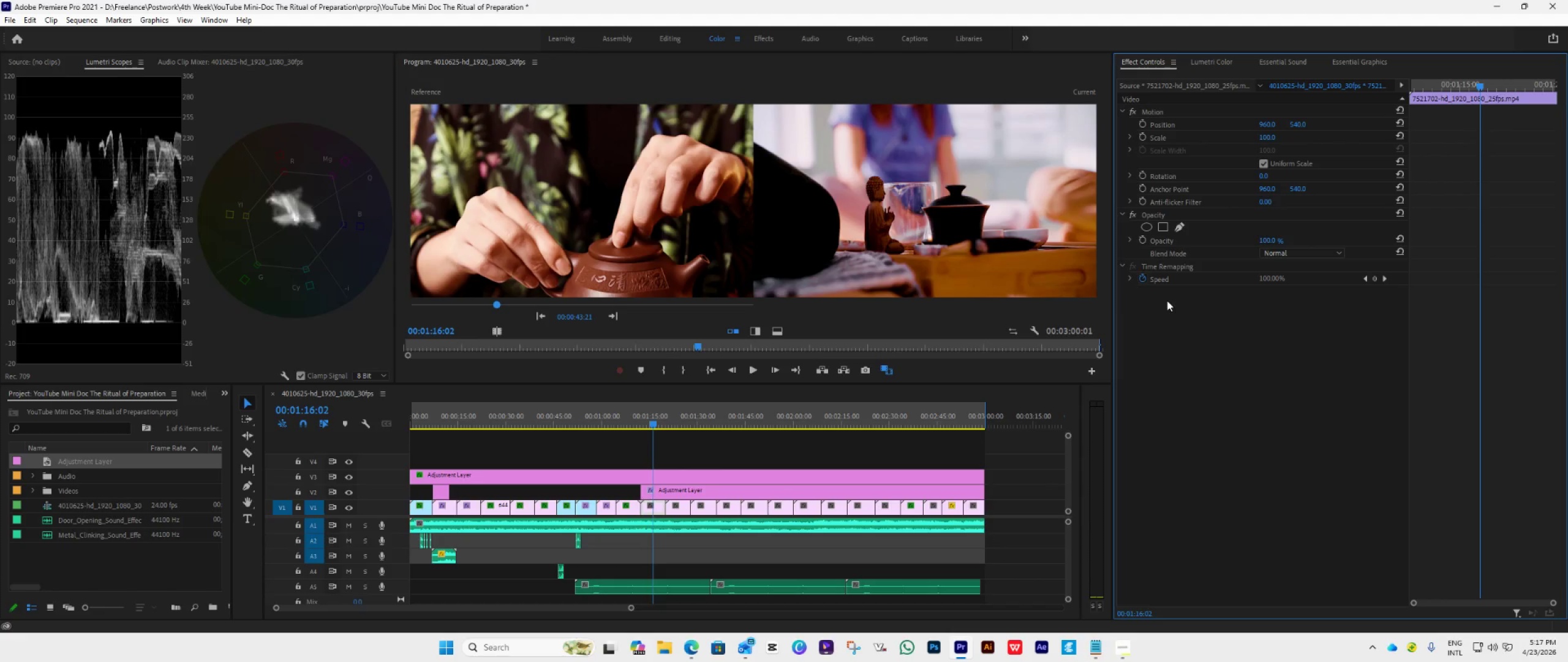 
left_click([652, 508])
 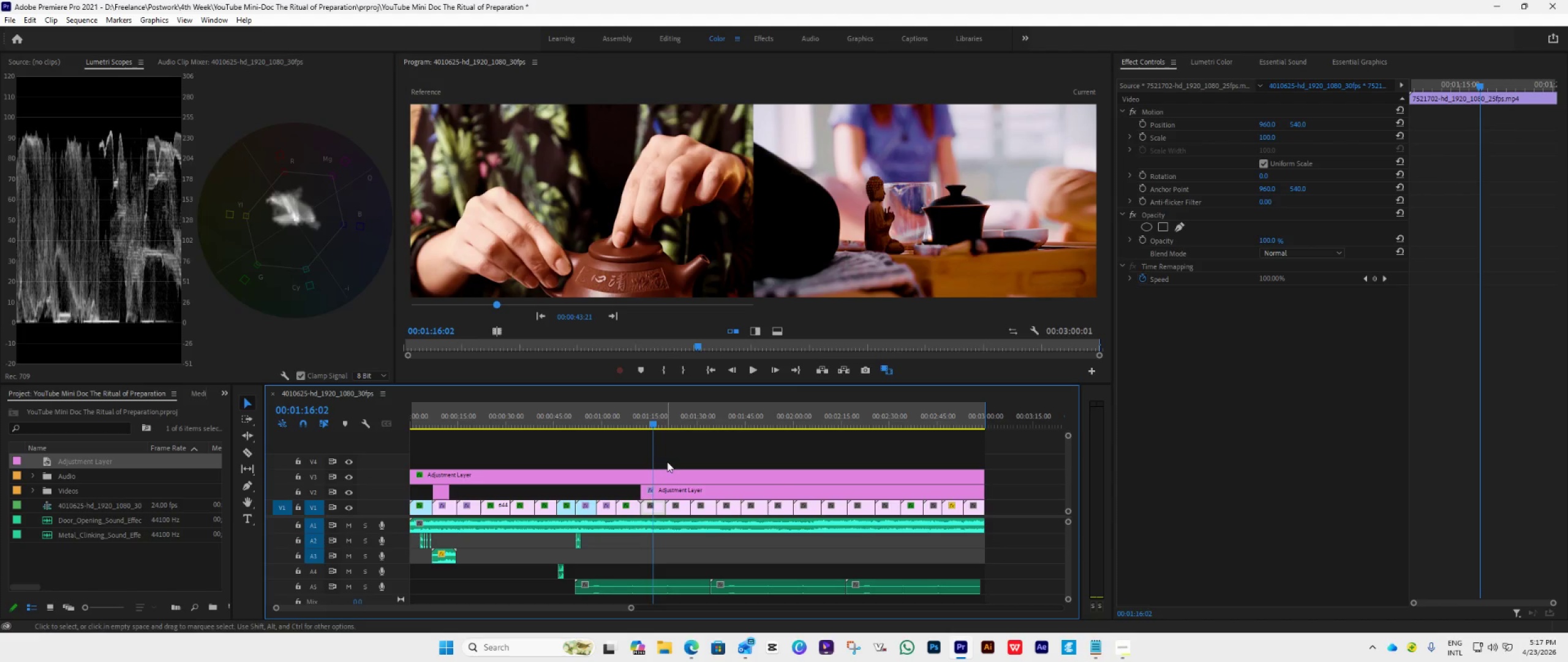 
left_click_drag(start_coordinate=[654, 424], to_coordinate=[679, 479])
 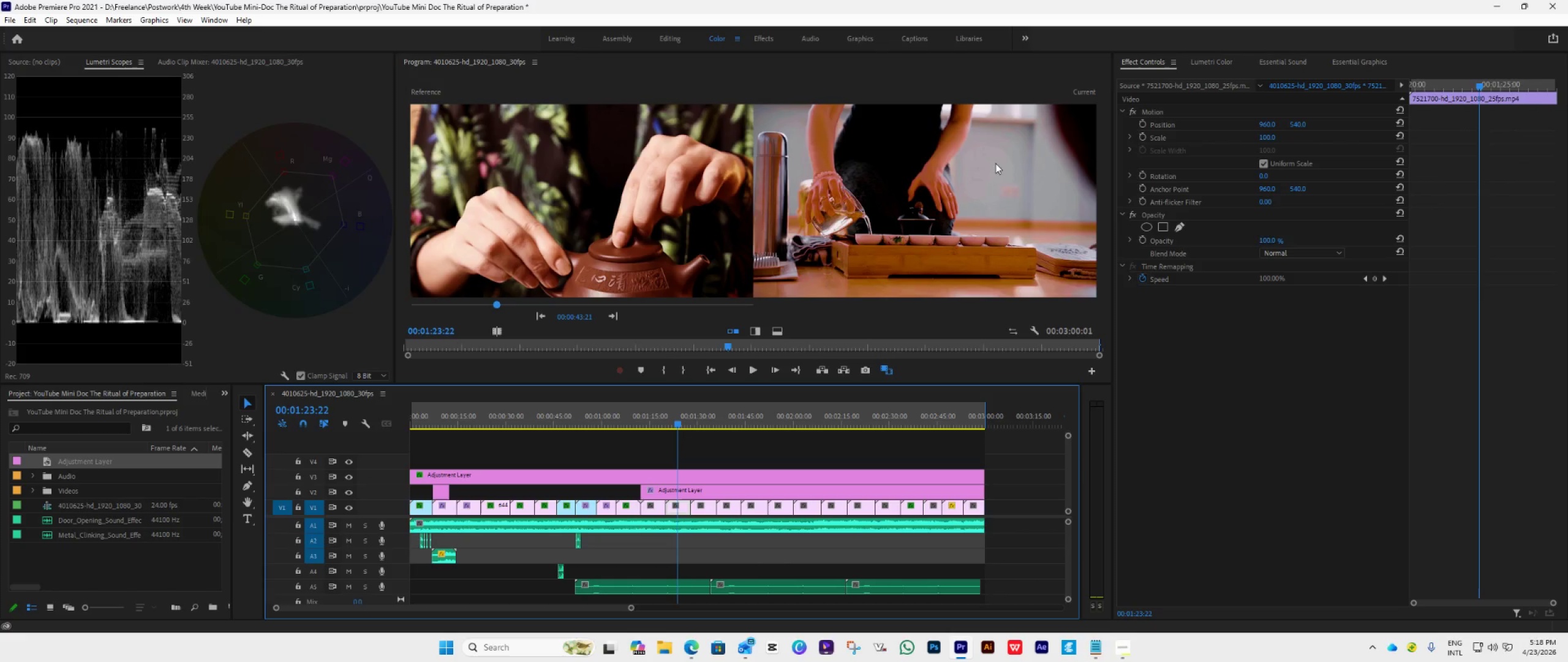 
wait(6.58)
 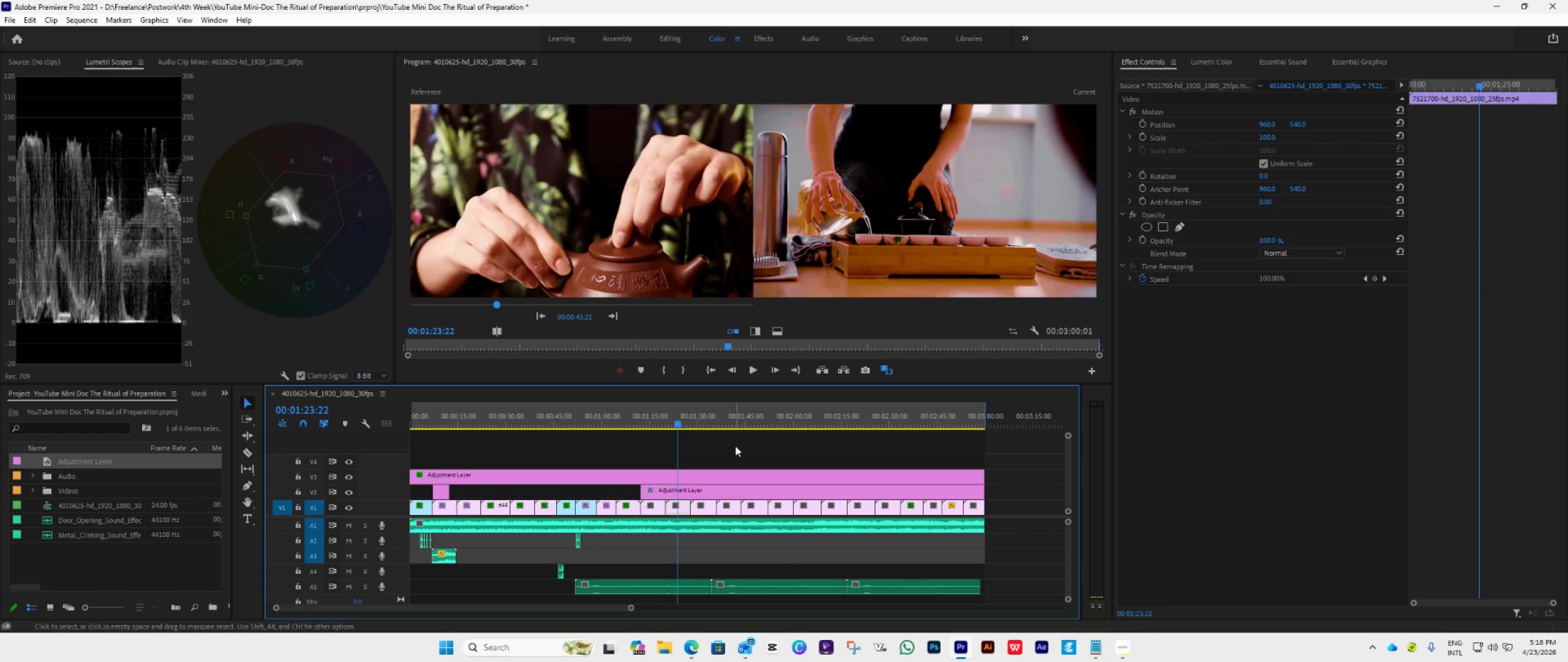 
left_click_drag(start_coordinate=[676, 419], to_coordinate=[680, 441])
 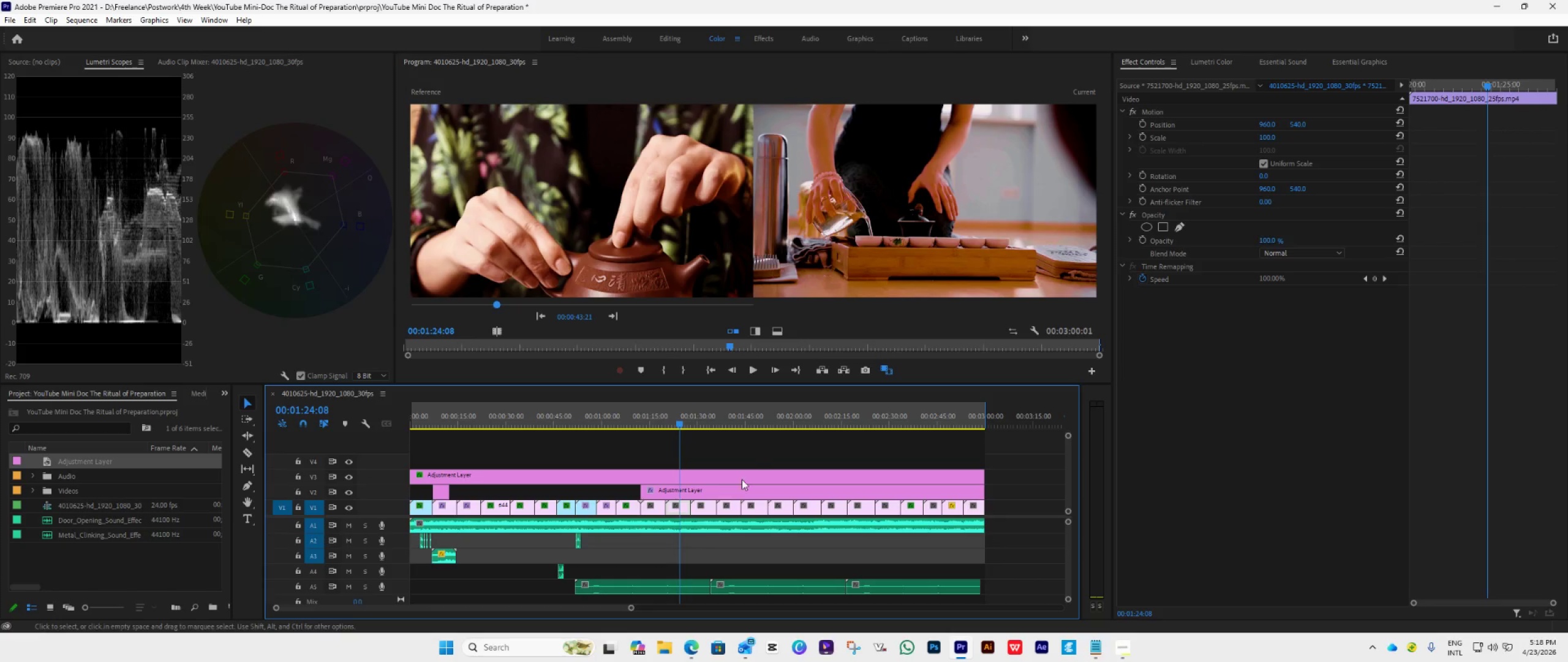 
left_click([682, 509])
 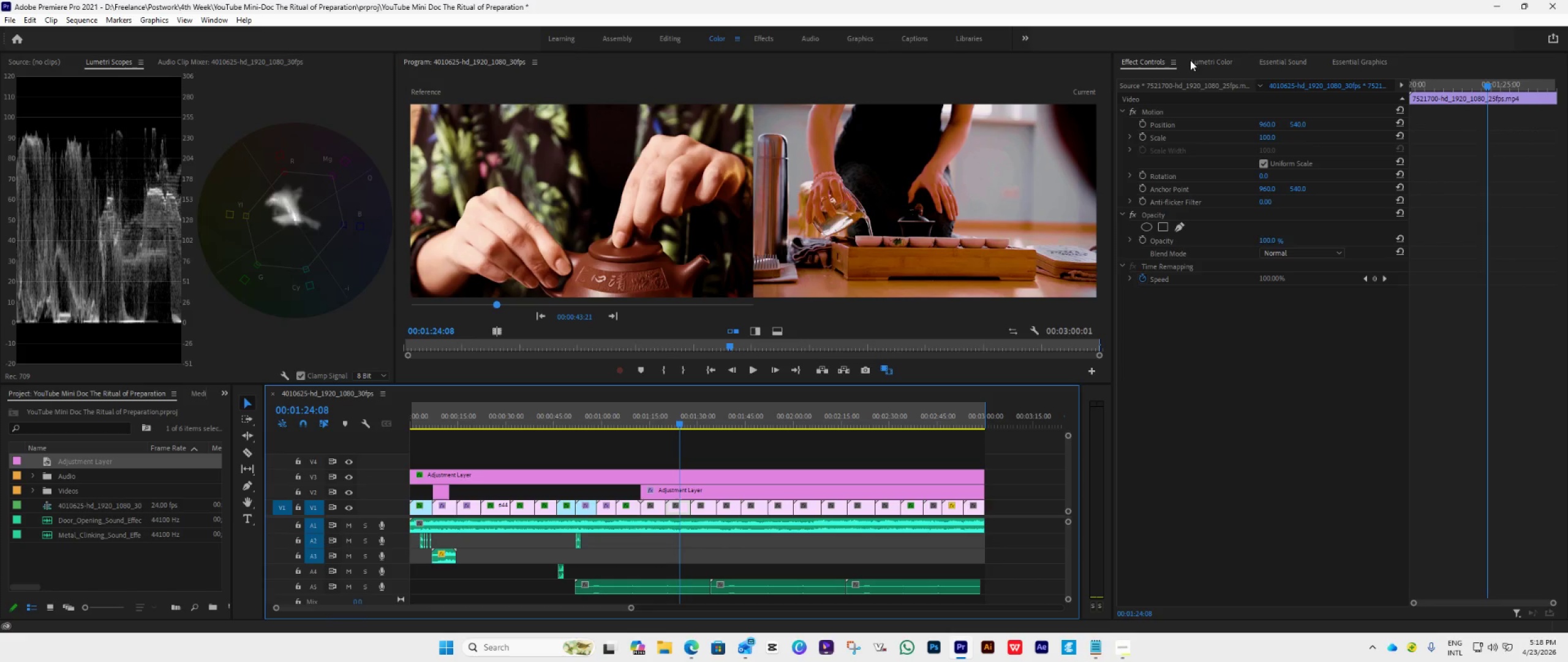 
left_click([1199, 59])
 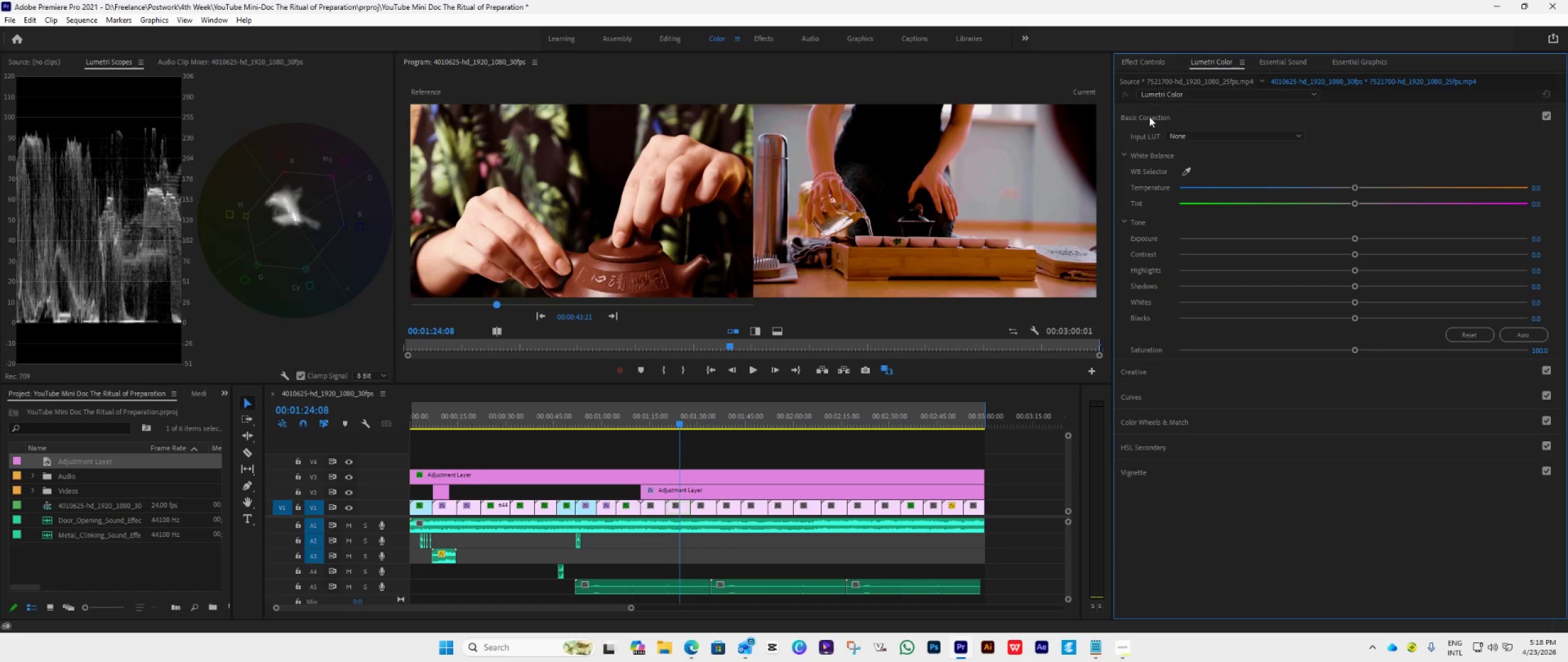 
left_click([1138, 55])
 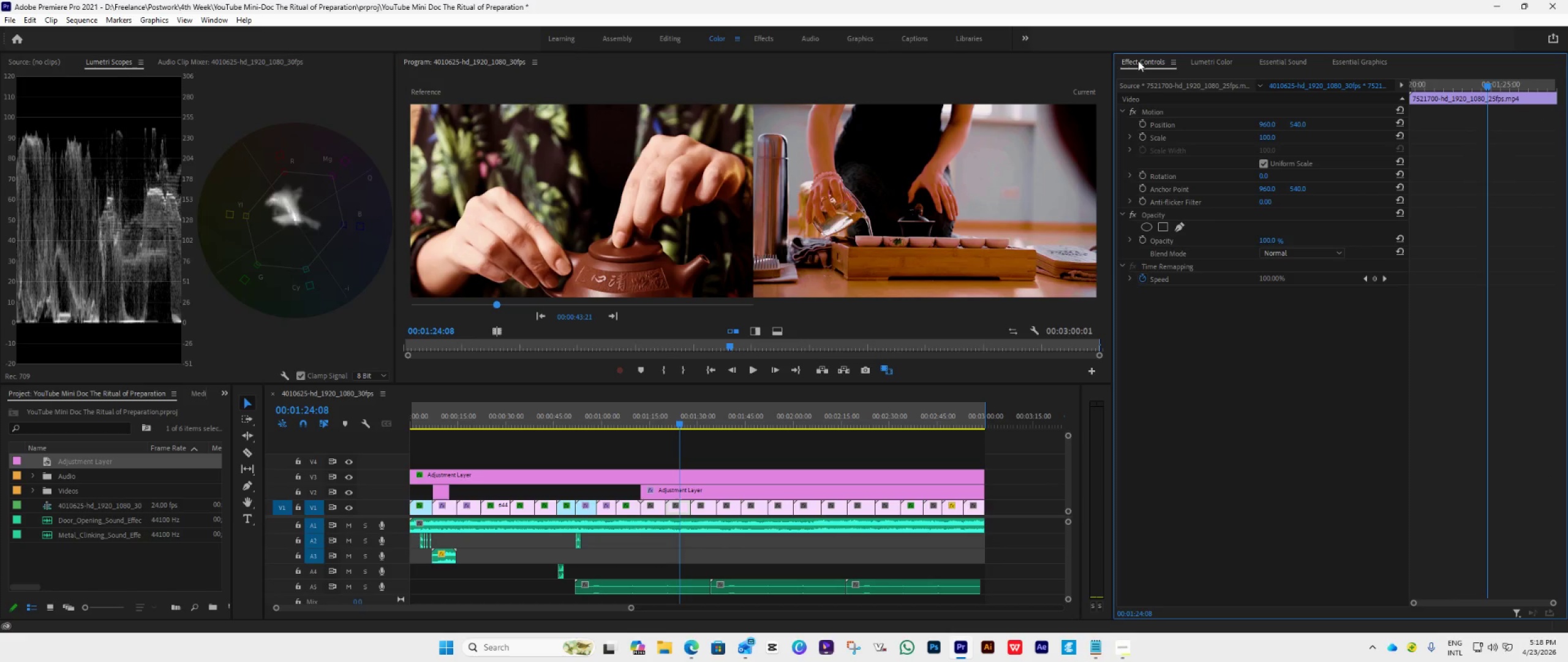 
left_click([1138, 61])
 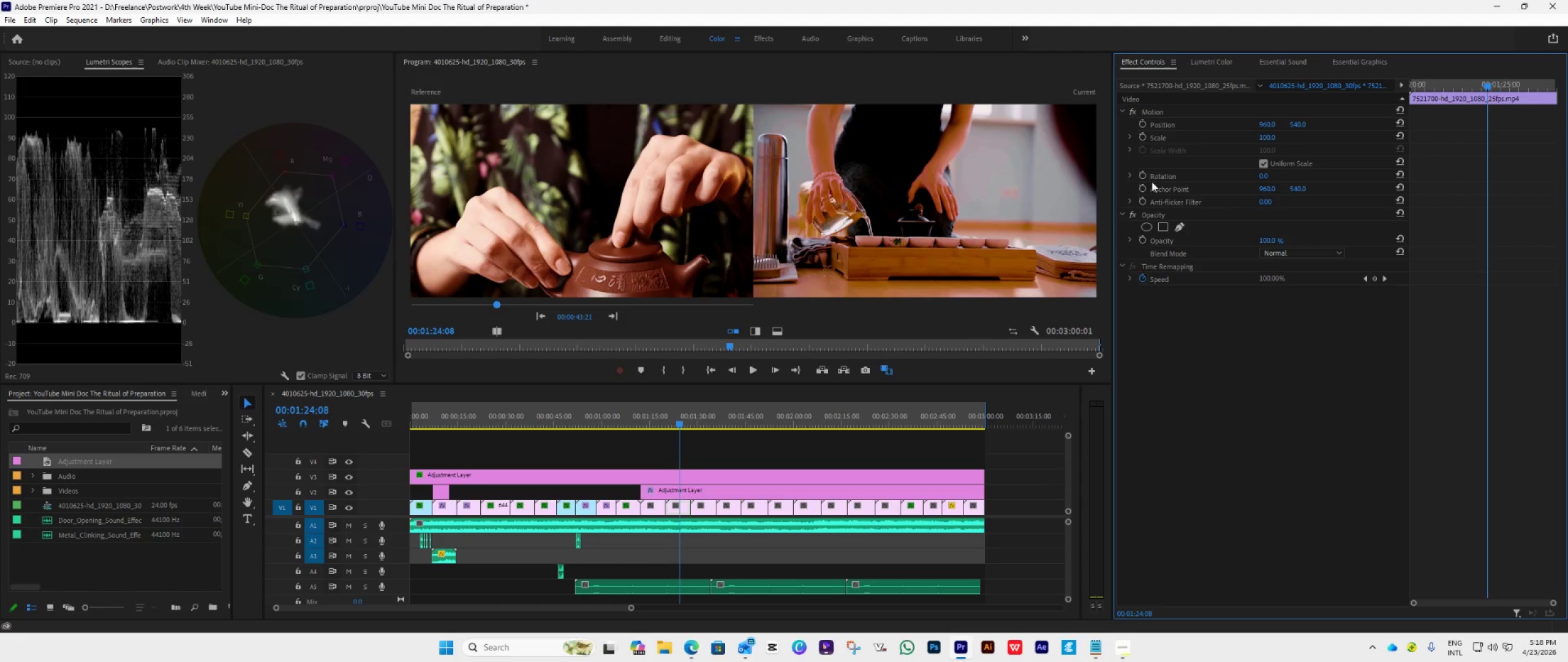 
left_click([1178, 229])
 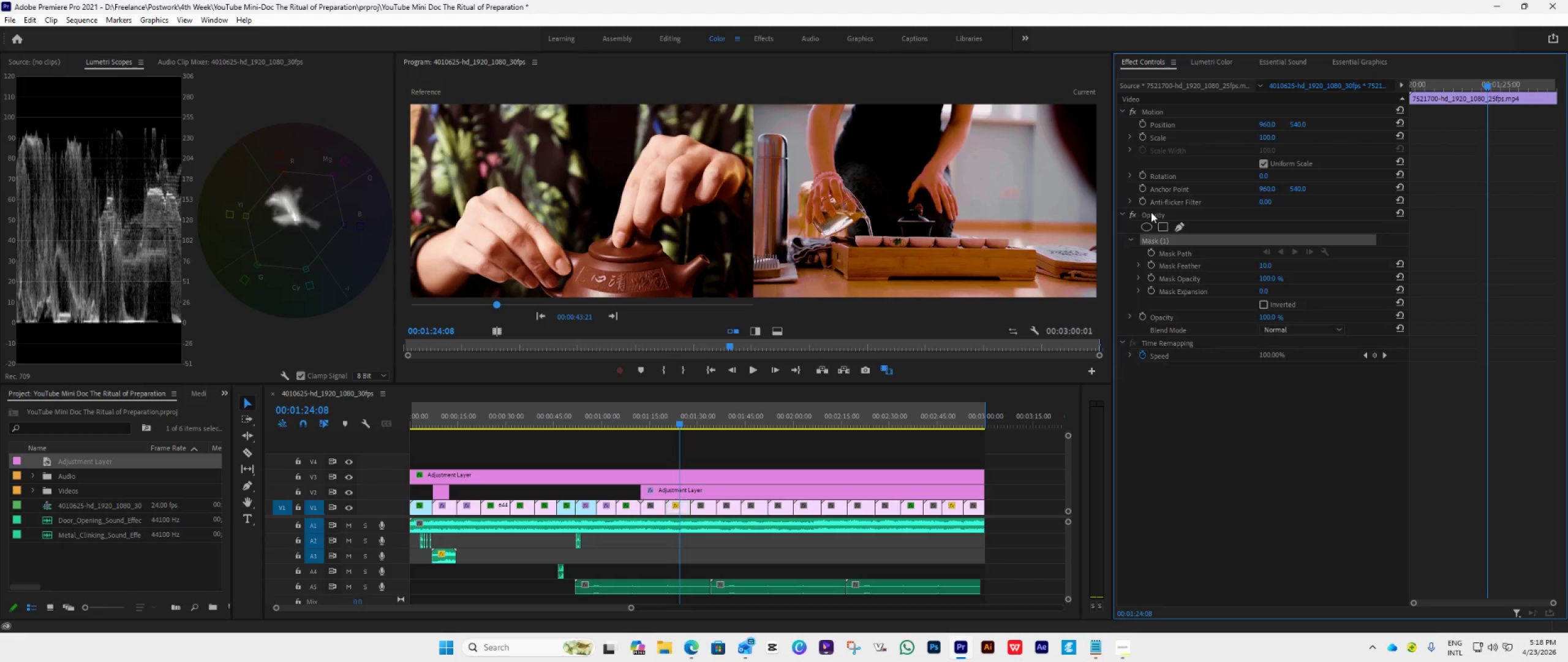 
left_click([1183, 227])
 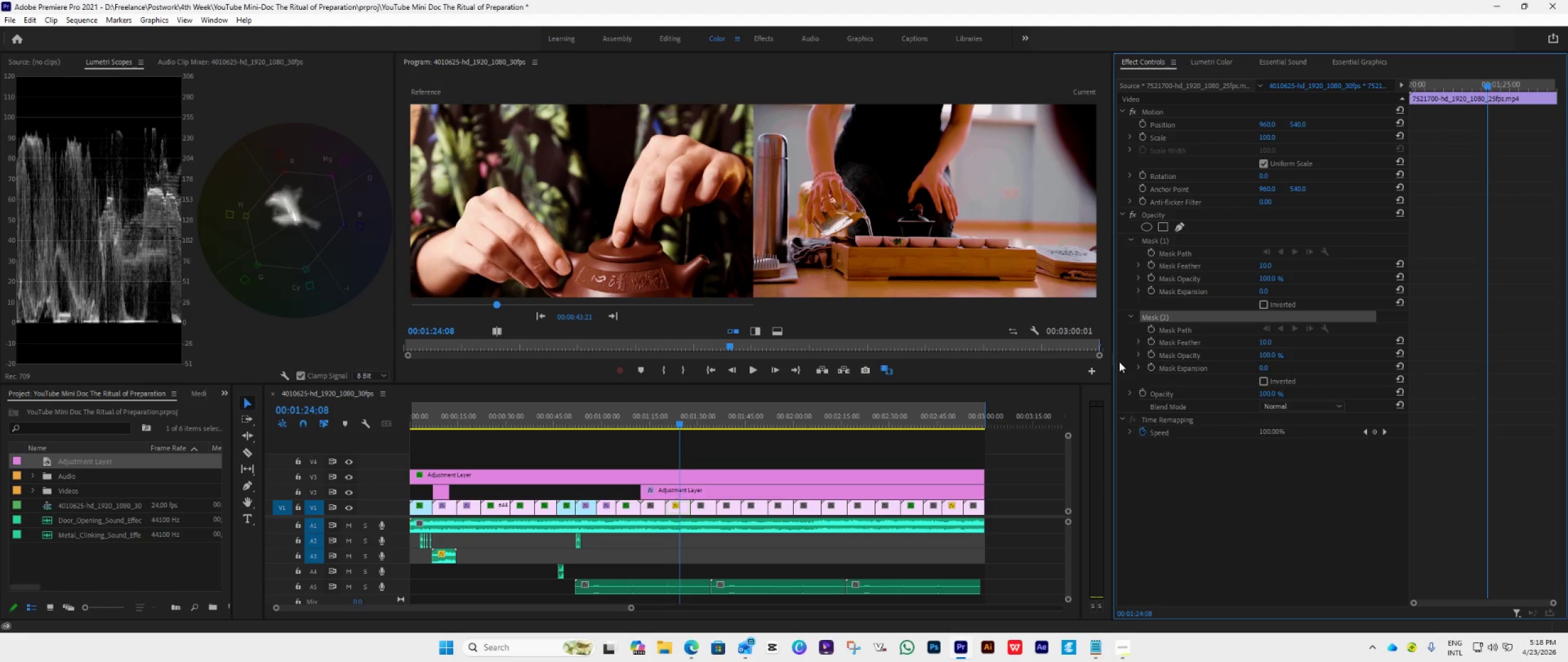 
left_click([1188, 319])
 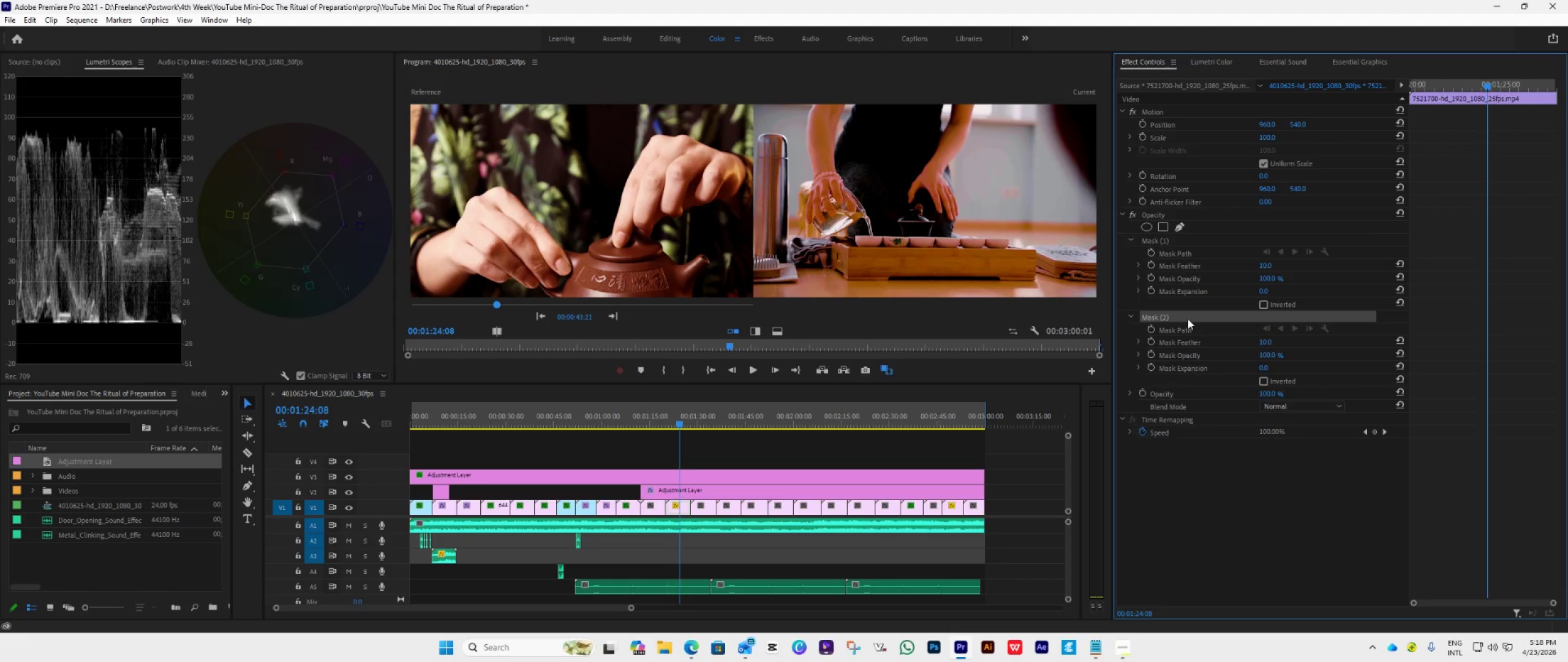 
key(Delete)
 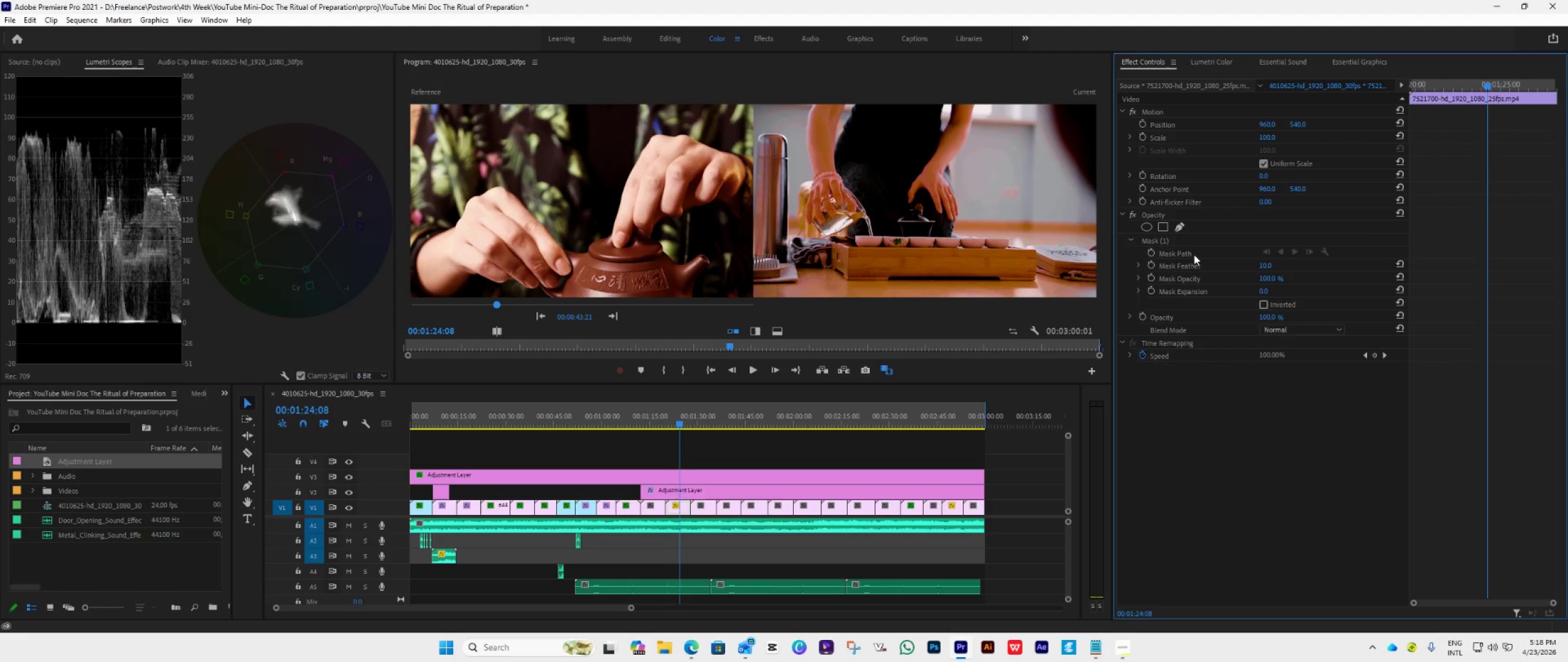 
left_click([1194, 254])
 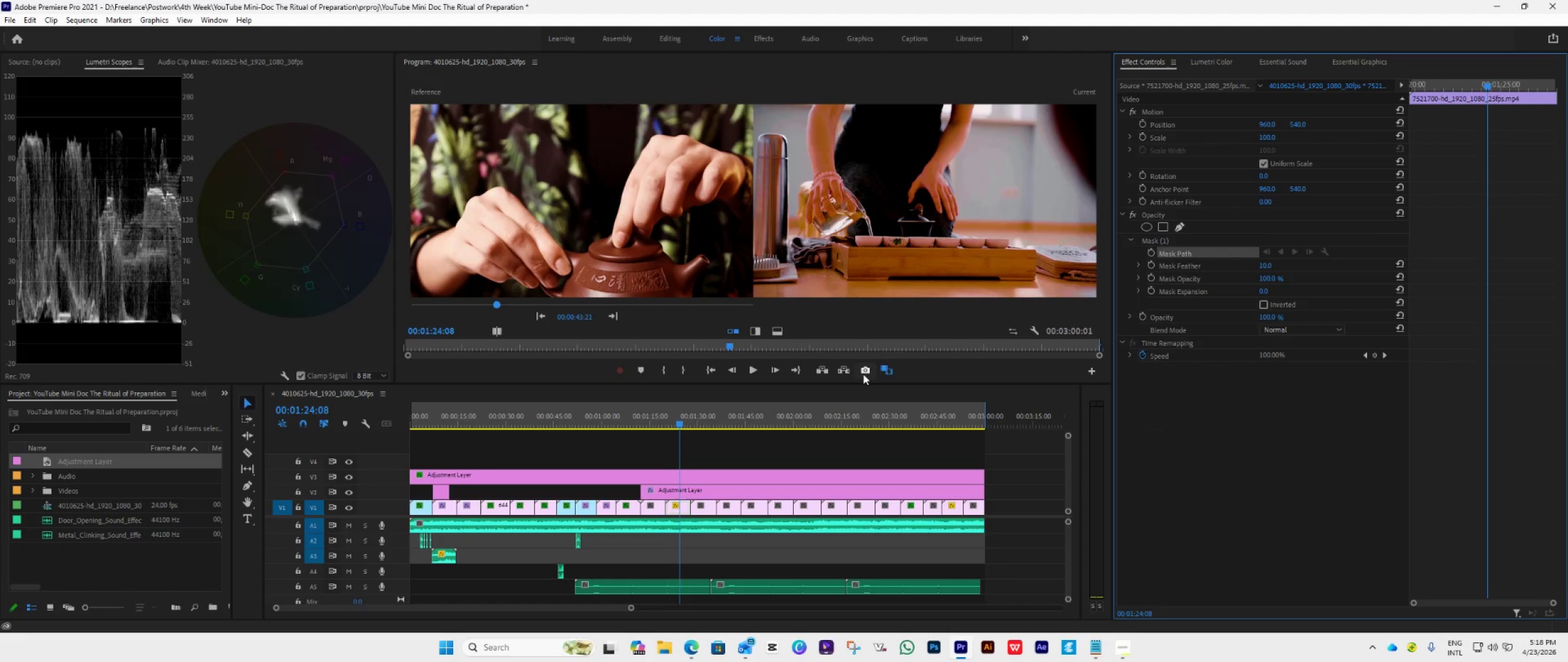 
left_click([889, 366])
 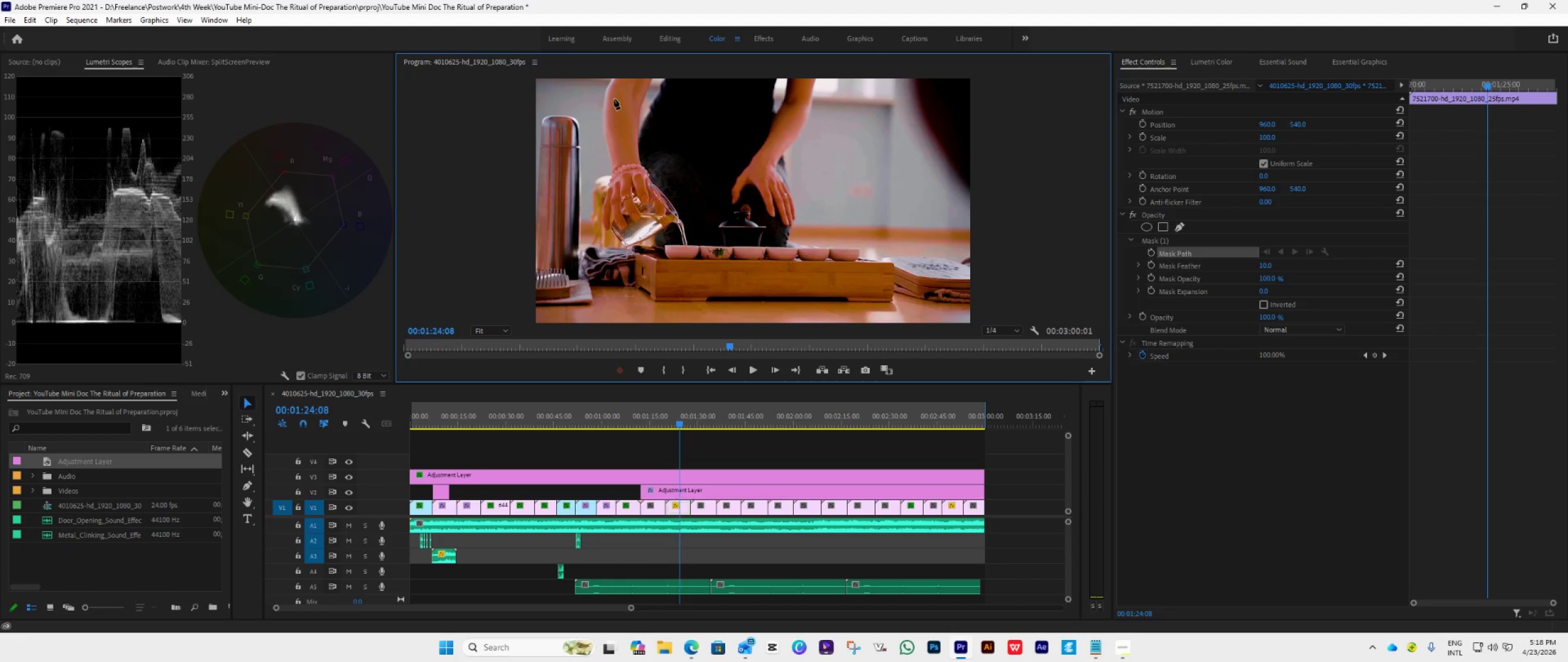 
left_click([610, 95])
 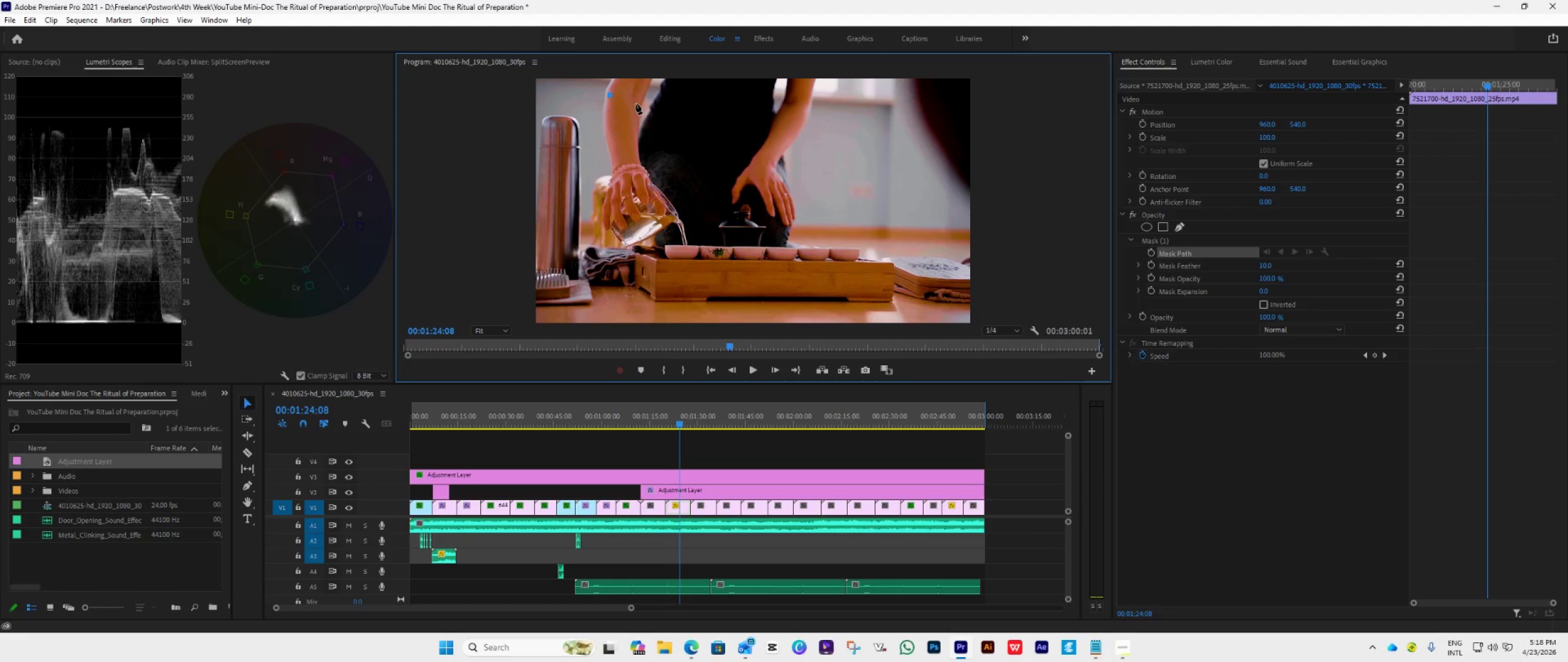 
left_click([638, 103])
 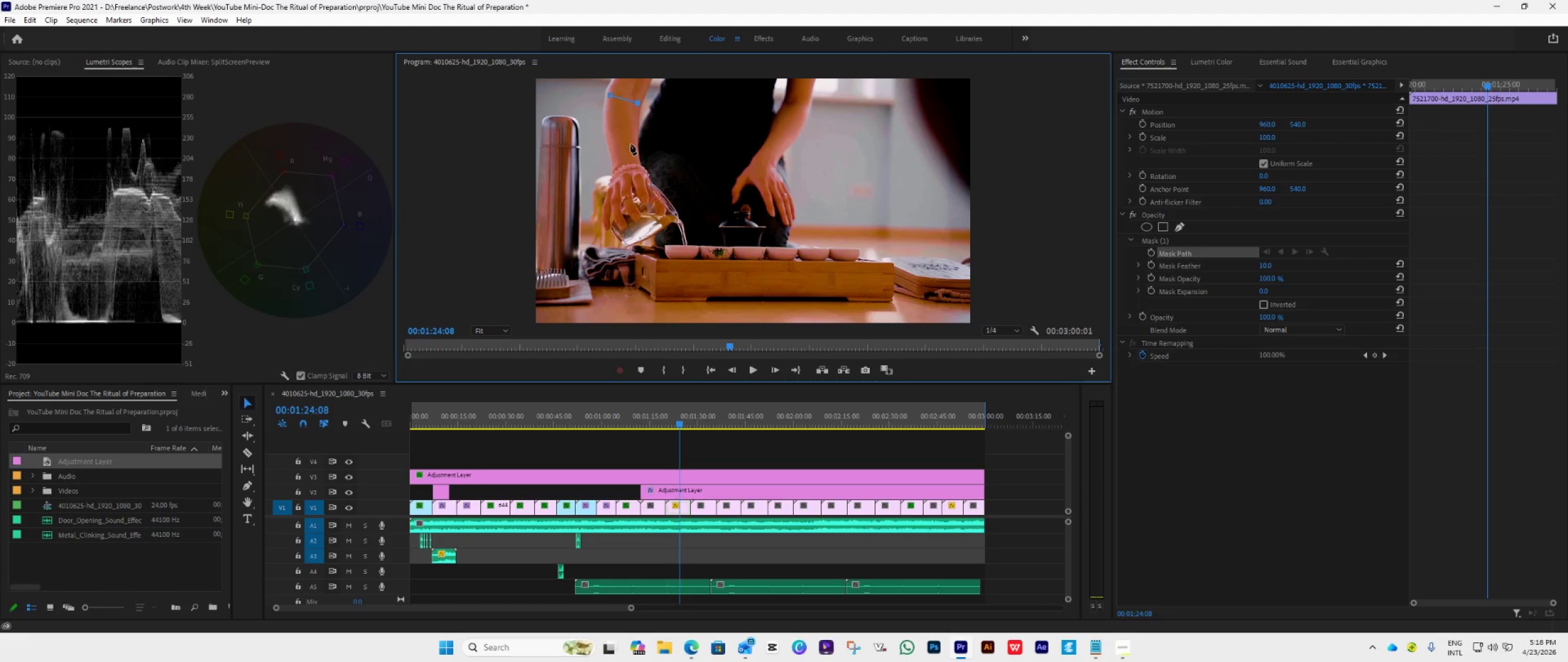 
left_click([631, 146])
 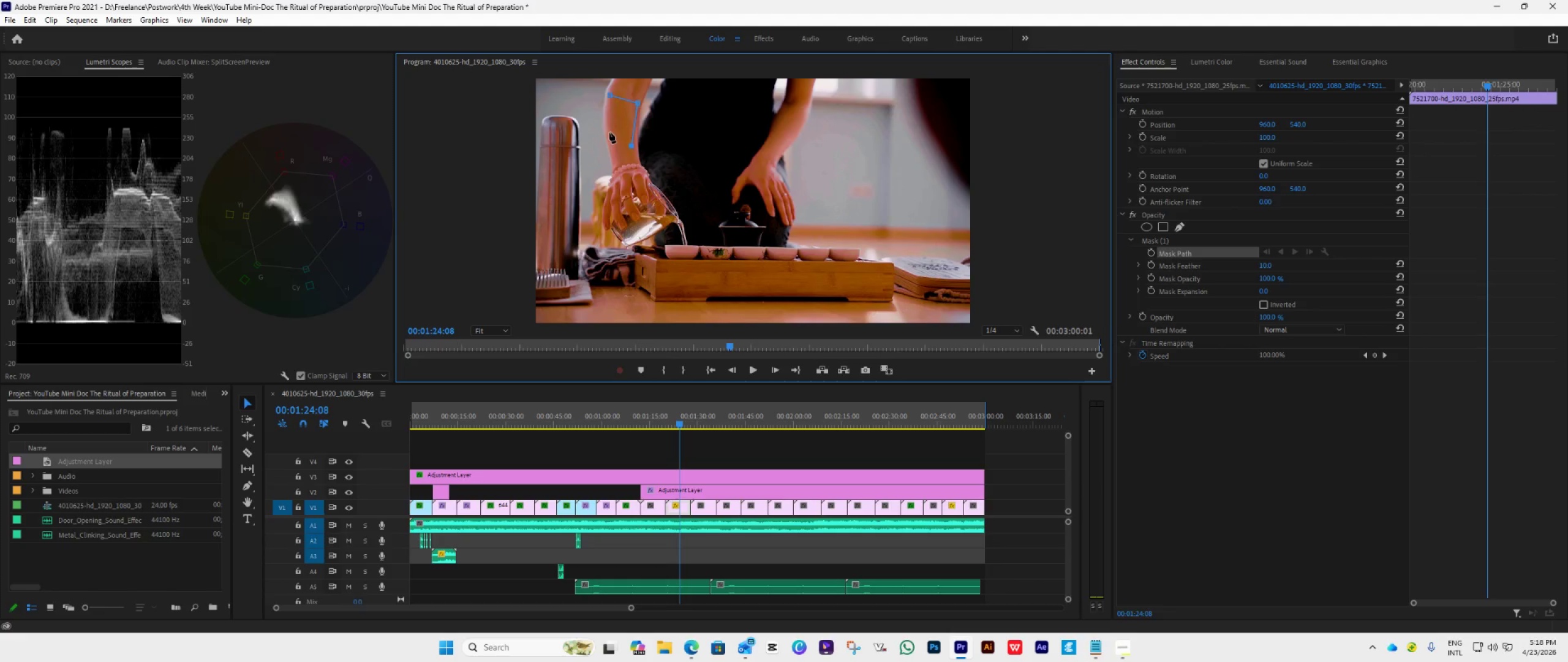 
left_click([609, 131])
 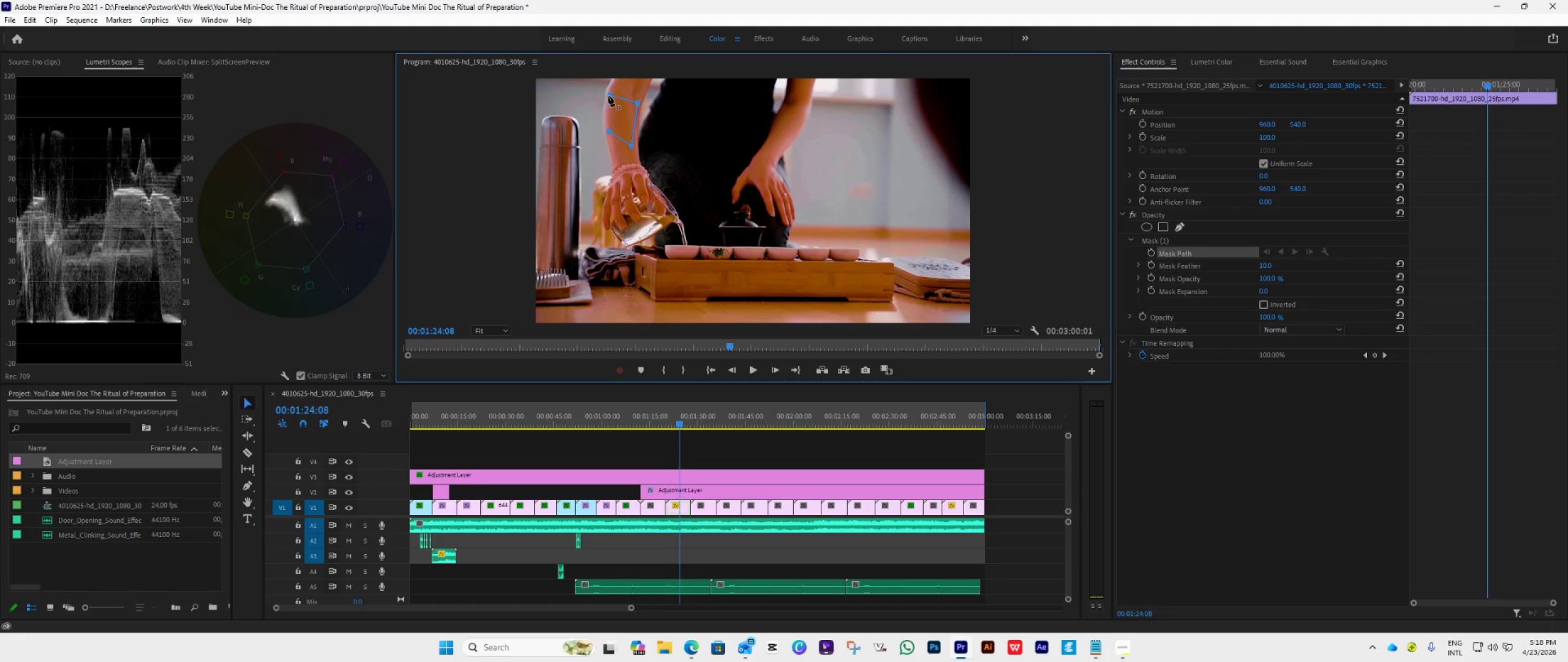 
left_click([609, 96])
 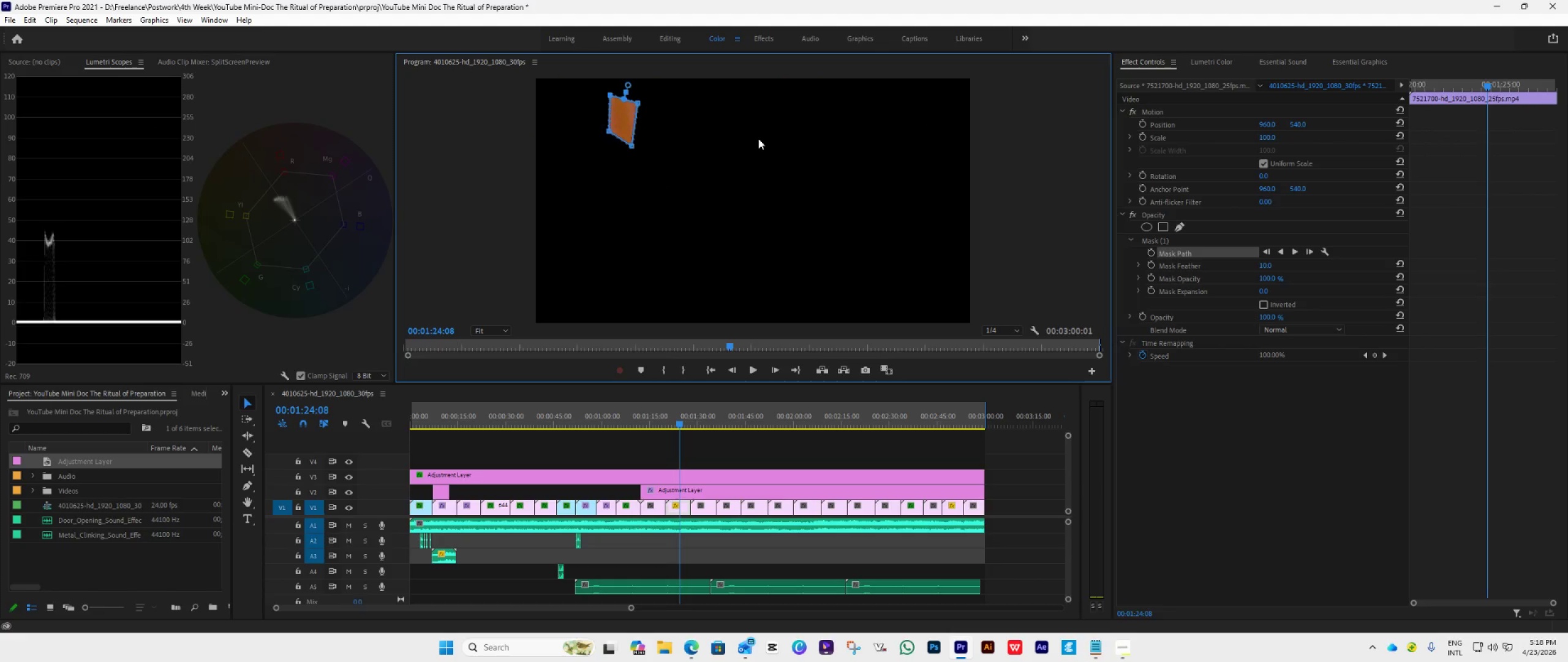 
wait(6.19)
 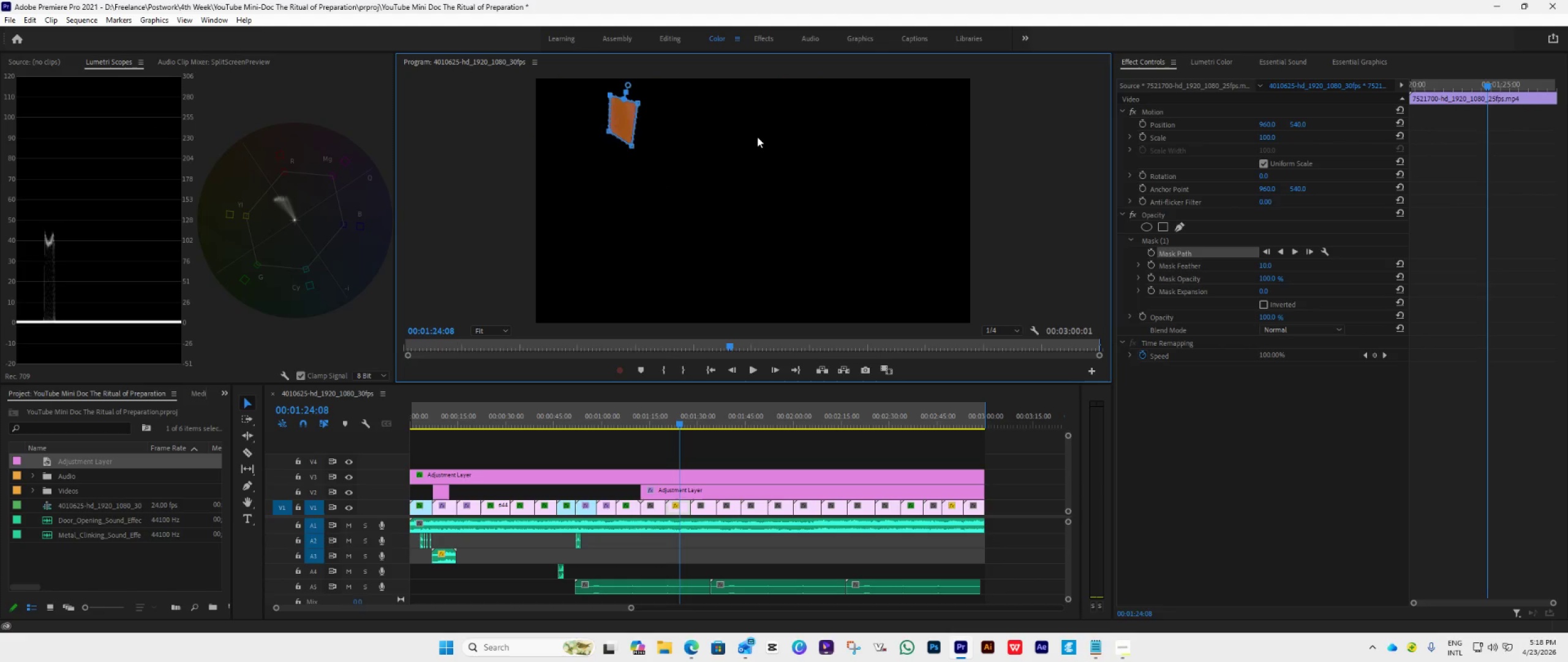 
left_click([1219, 66])
 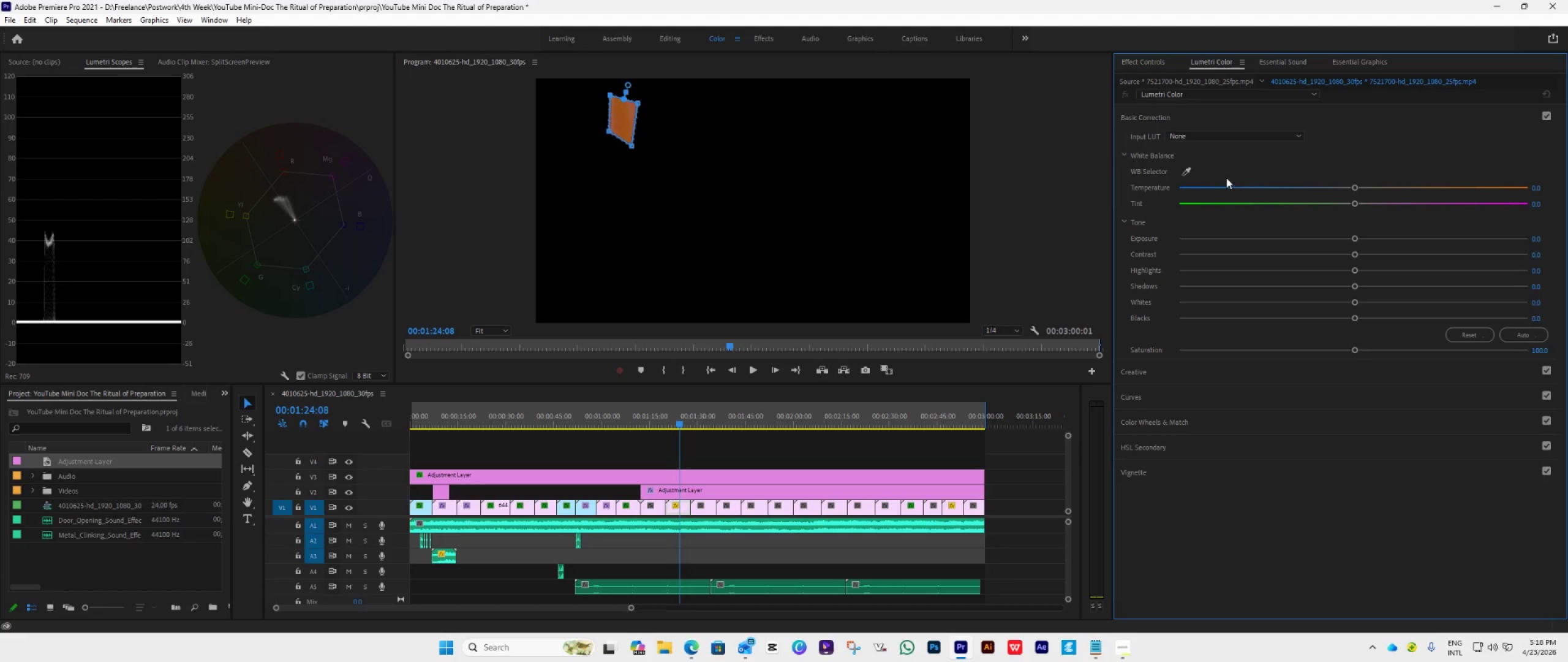 
wait(8.19)
 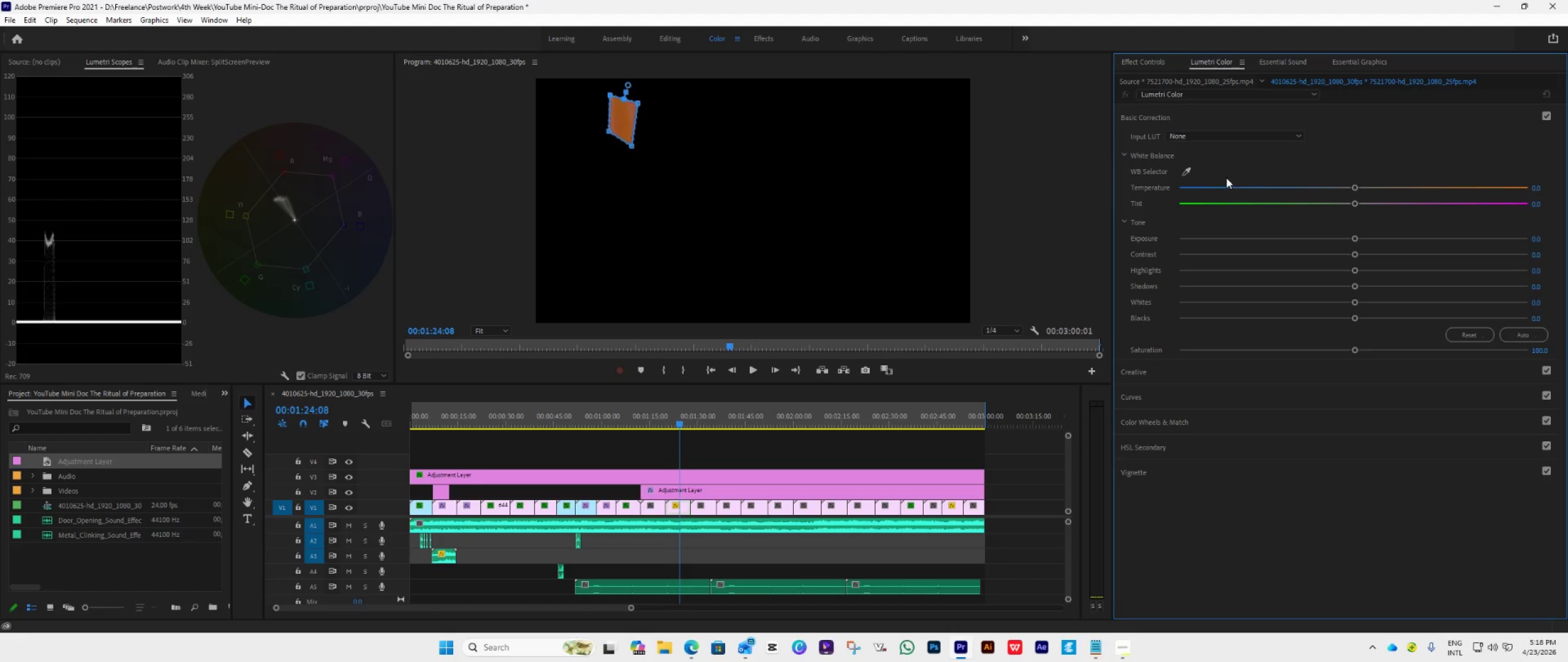 
left_click_drag(start_coordinate=[1353, 204], to_coordinate=[1346, 207])
 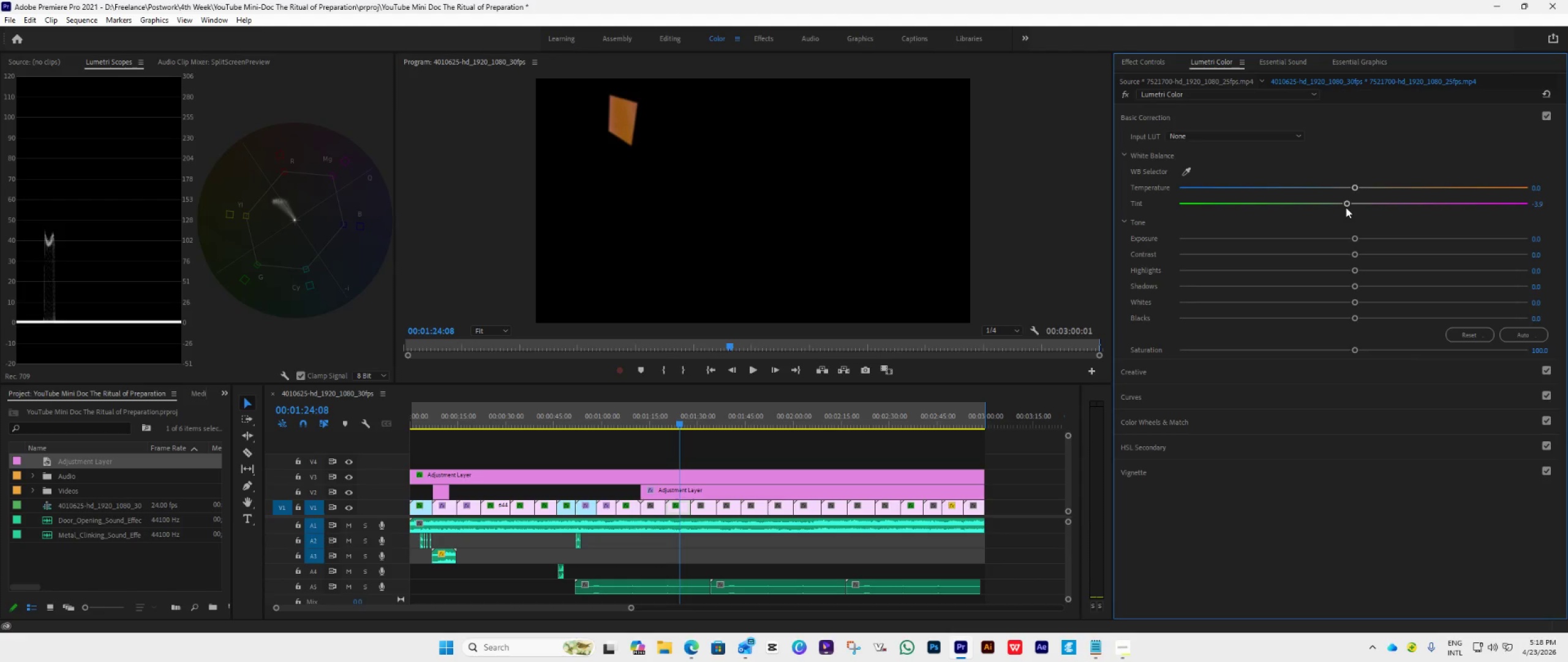 
left_click_drag(start_coordinate=[1346, 207], to_coordinate=[1349, 208])
 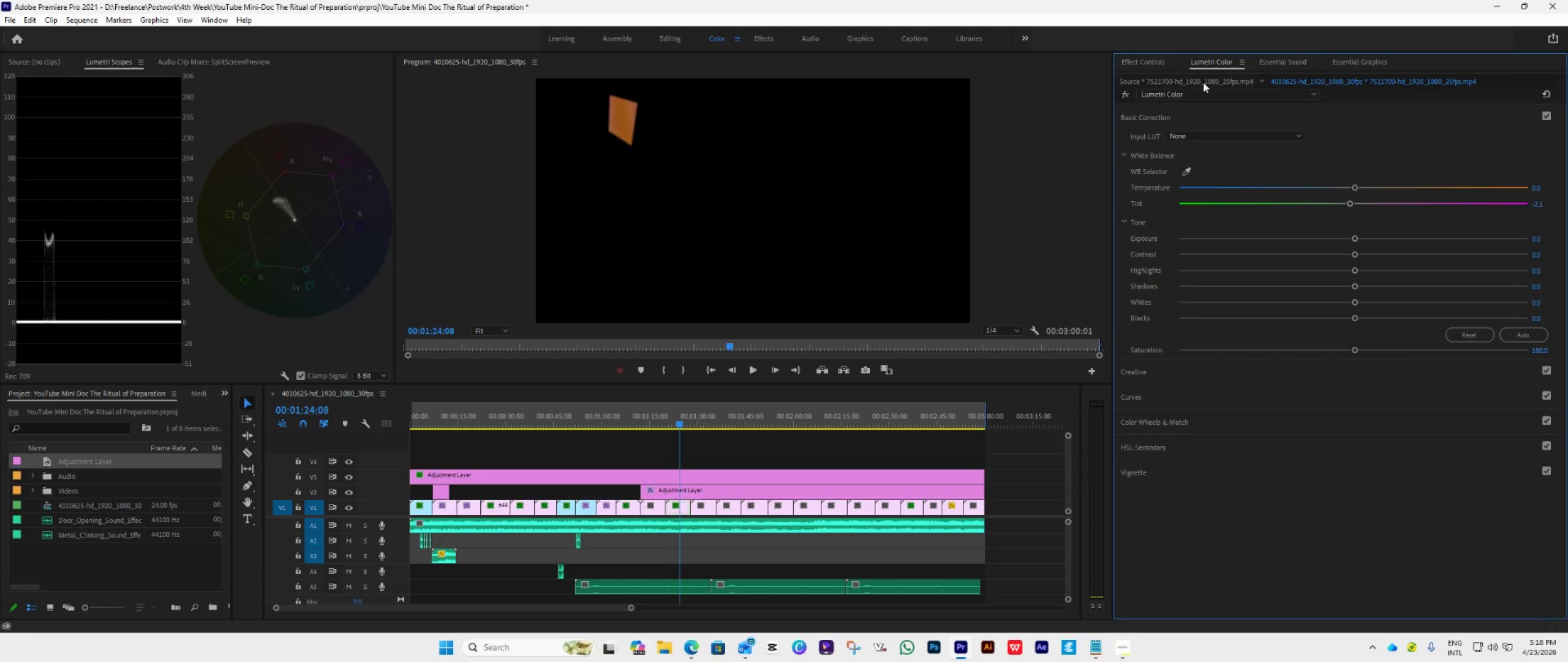 
left_click([1160, 66])
 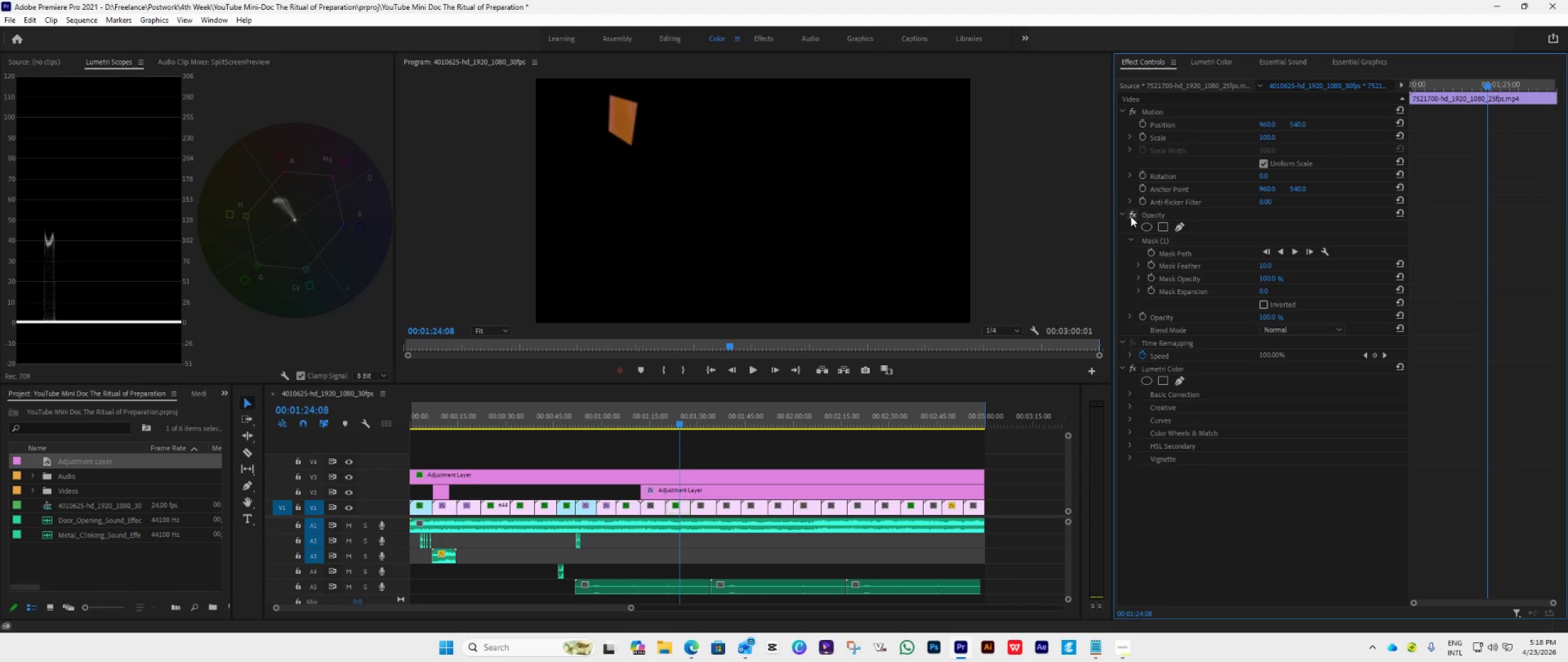 
left_click([1131, 216])
 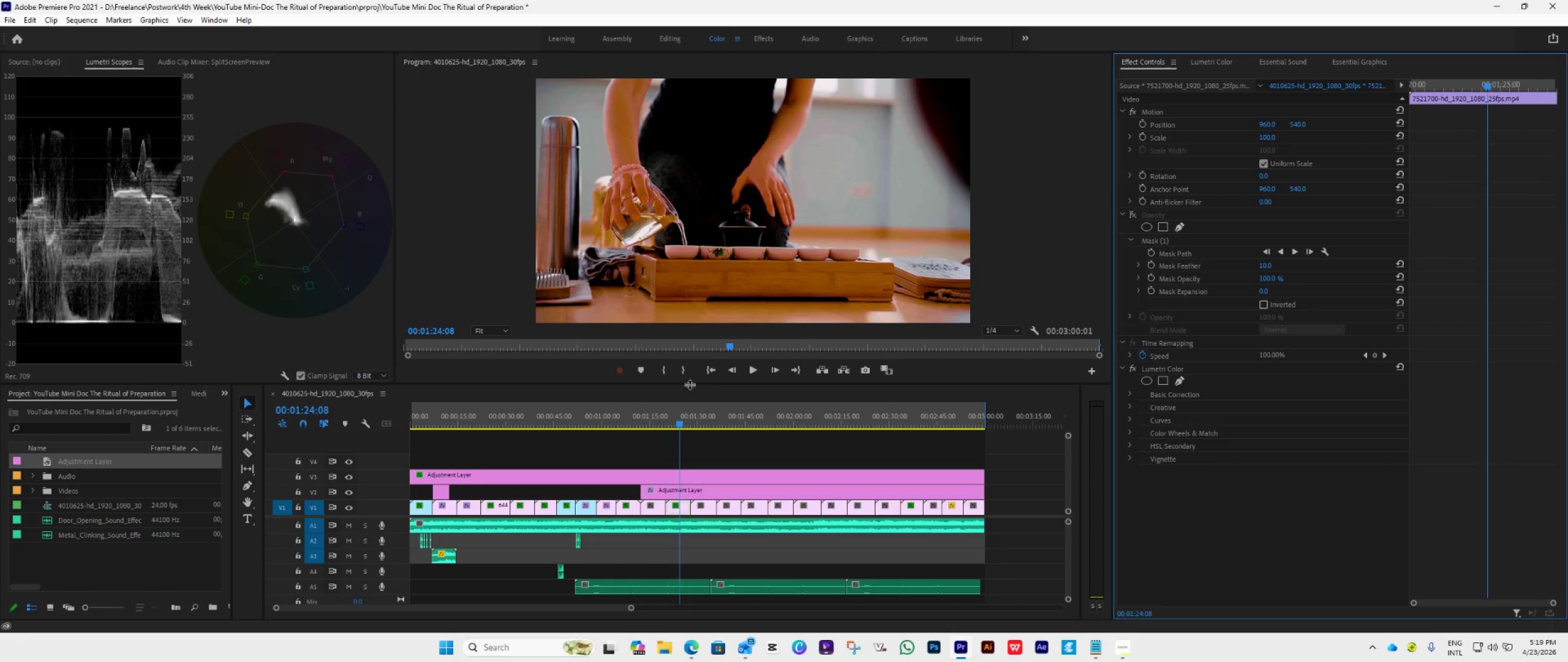 
left_click([351, 479])
 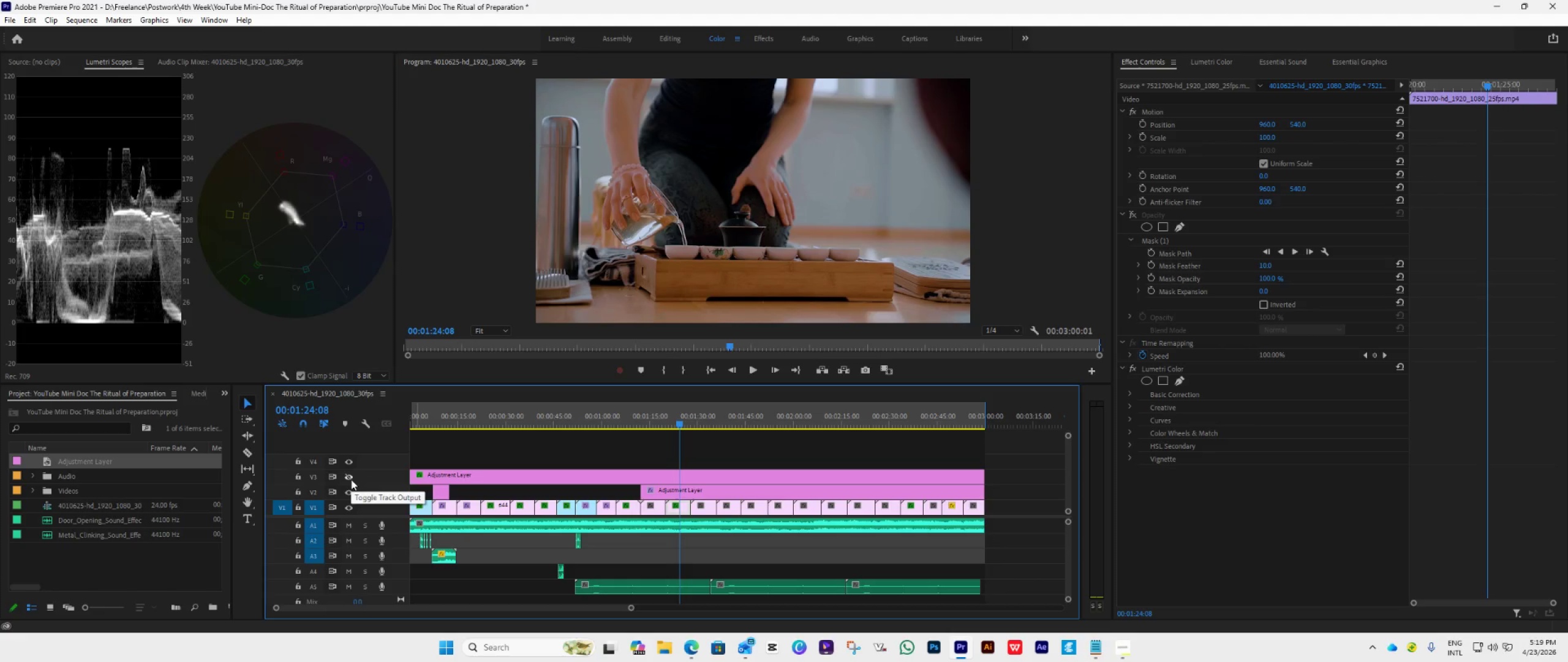 
left_click([351, 479])
 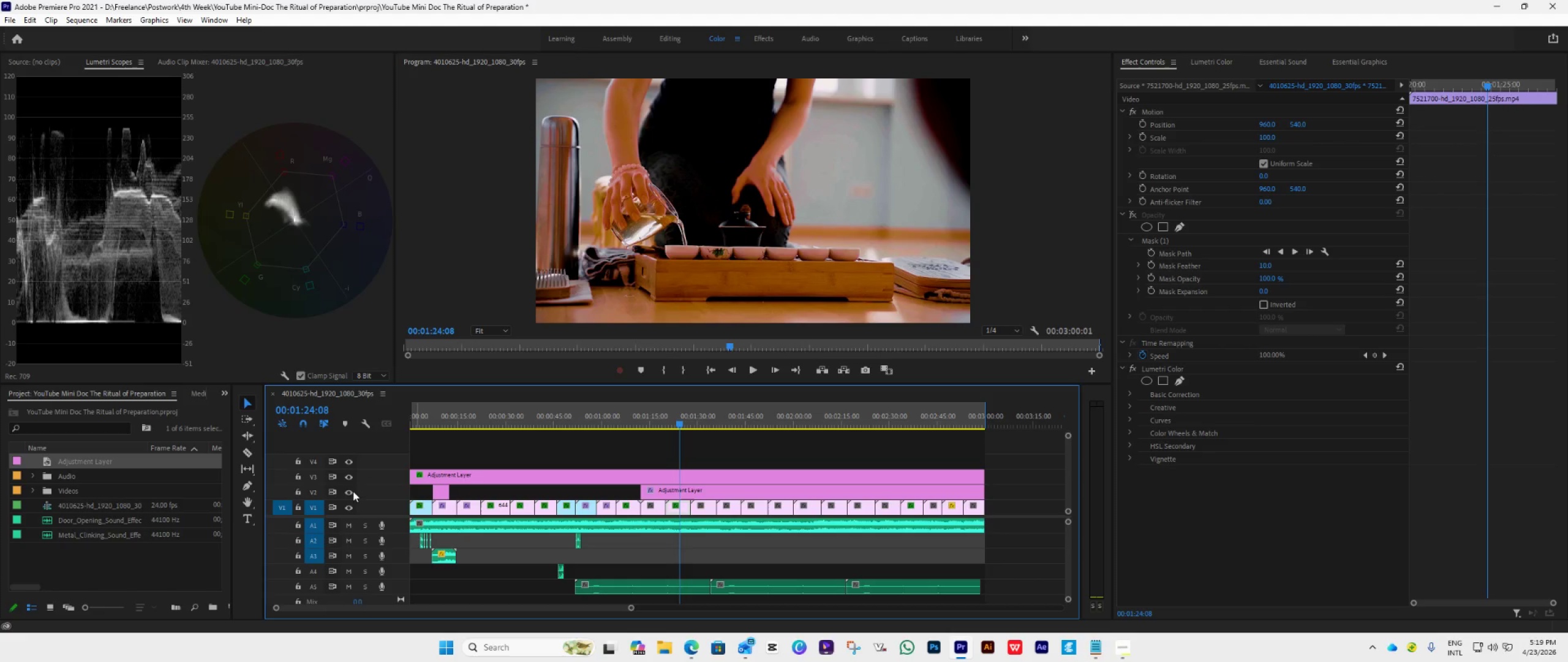 
left_click([350, 490])
 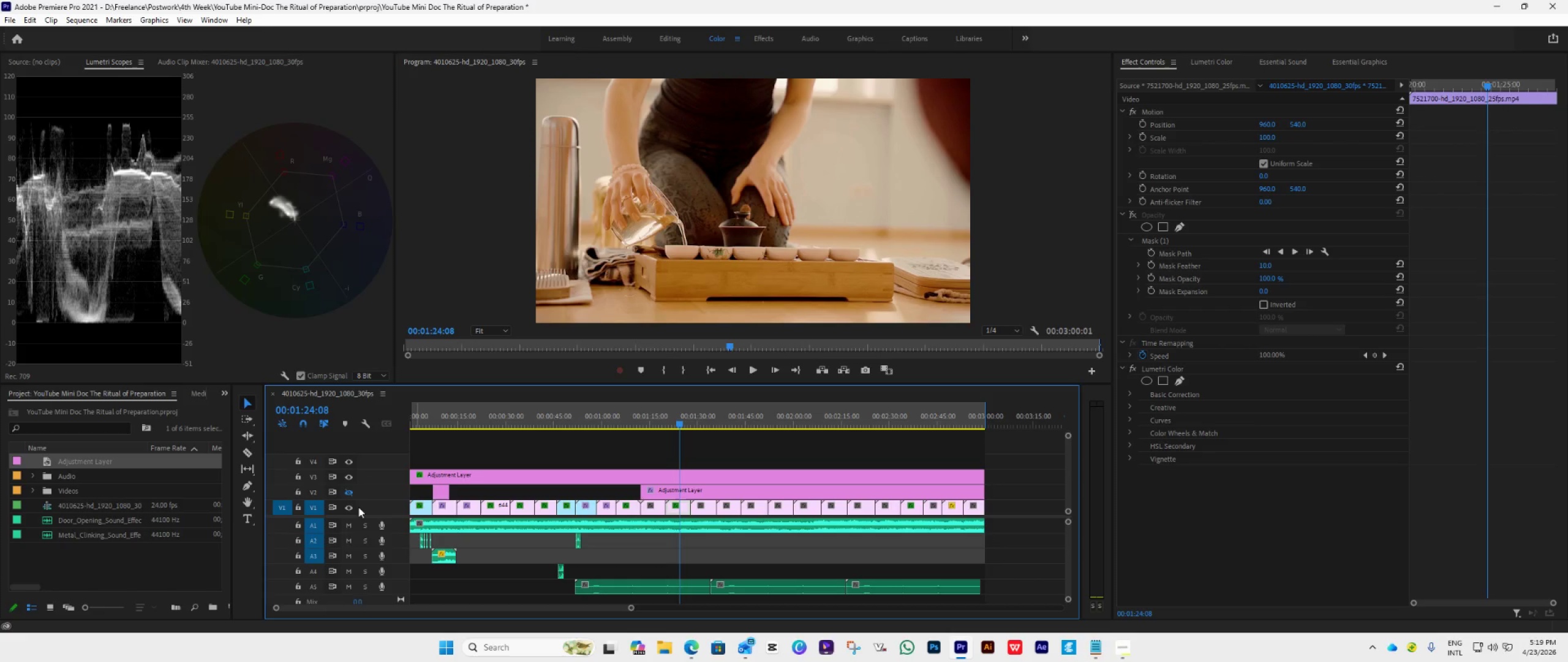 
wait(5.03)
 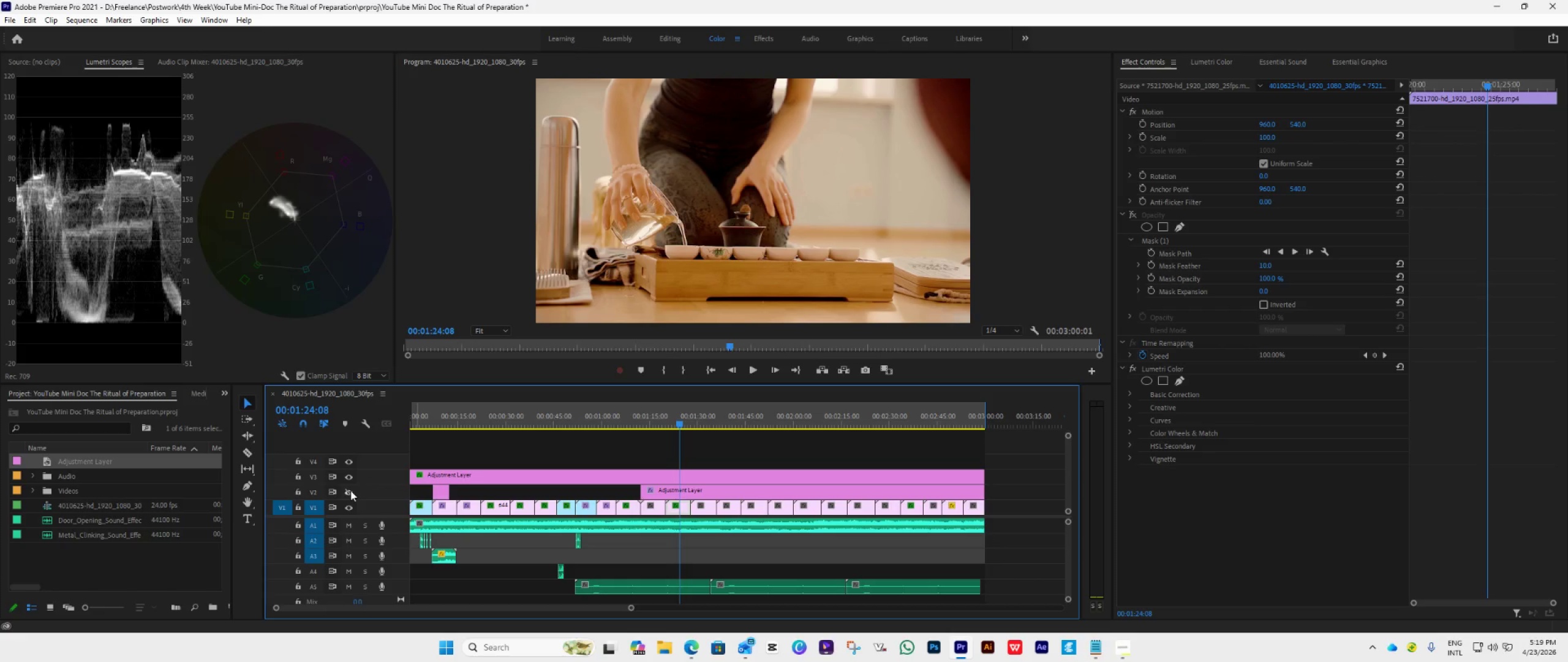 
left_click_drag(start_coordinate=[677, 419], to_coordinate=[676, 495])
 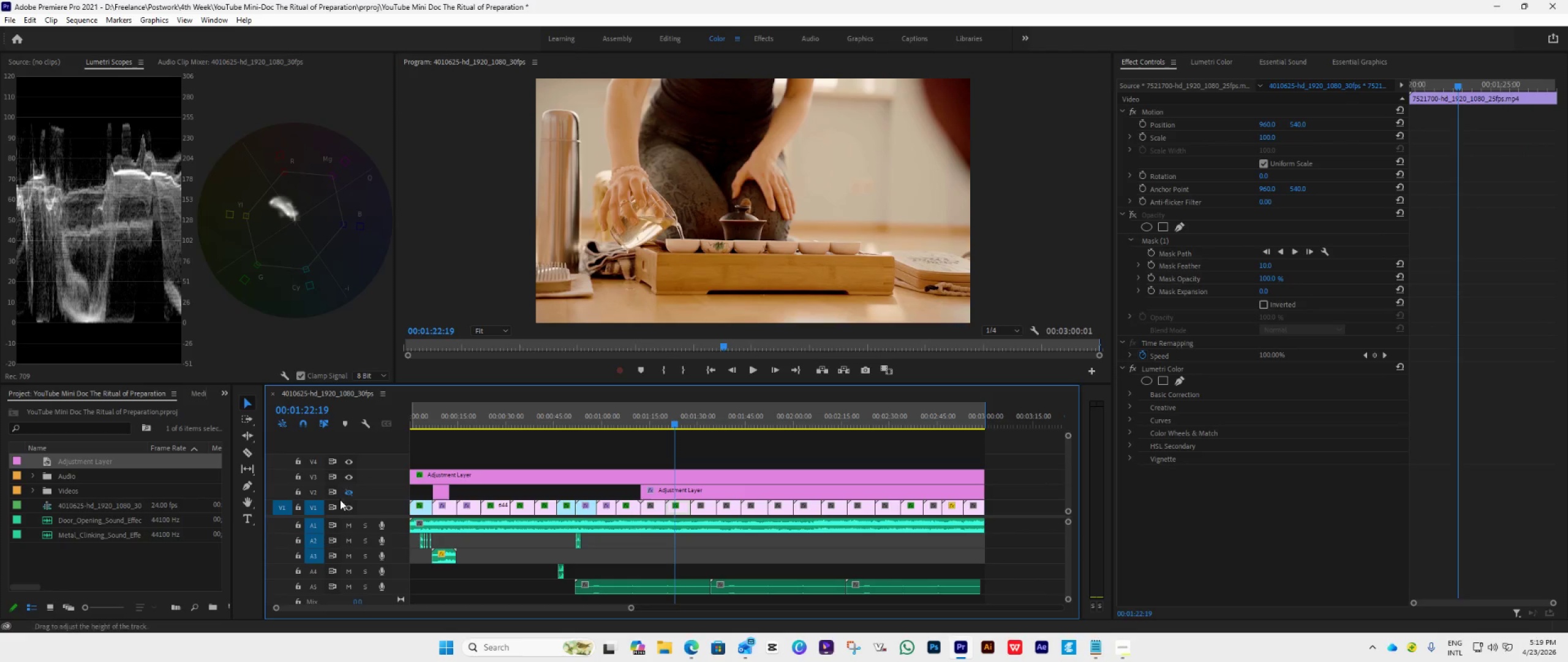 
left_click([347, 492])
 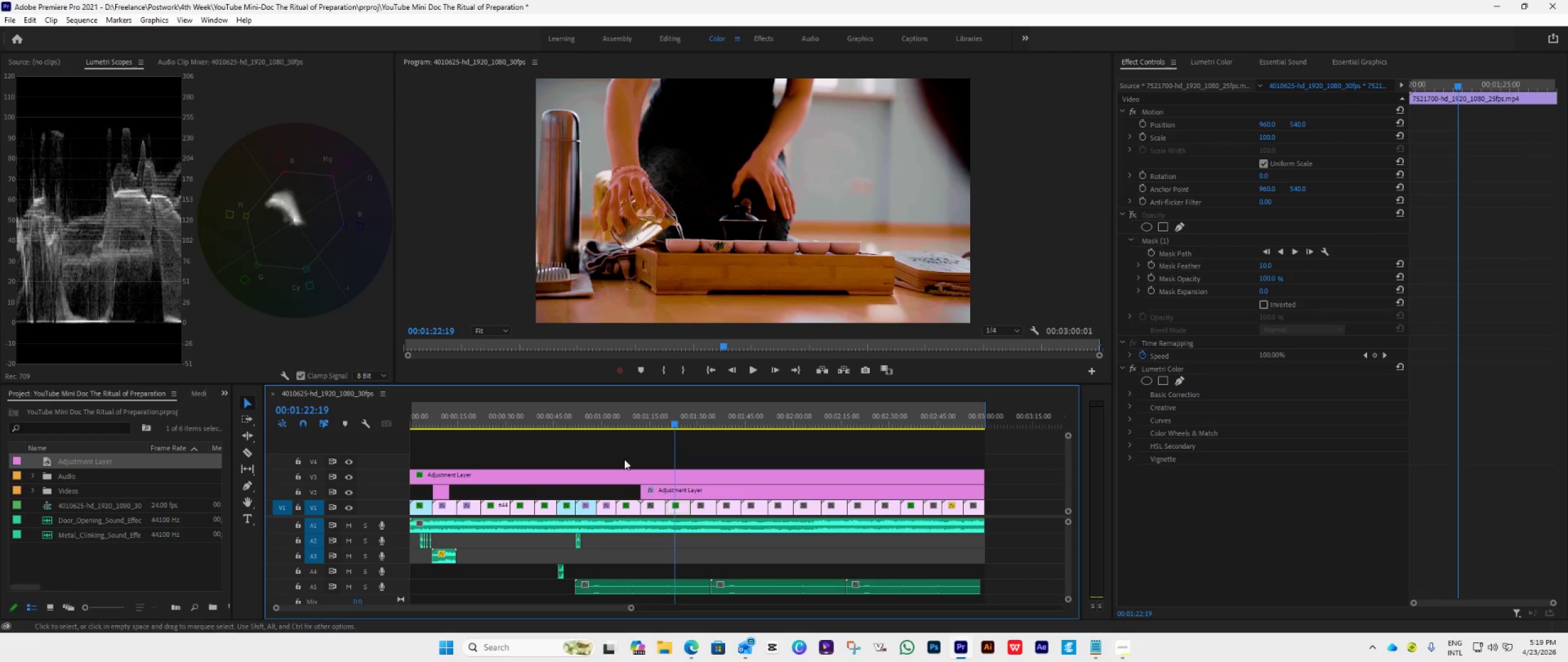 
left_click([350, 474])
 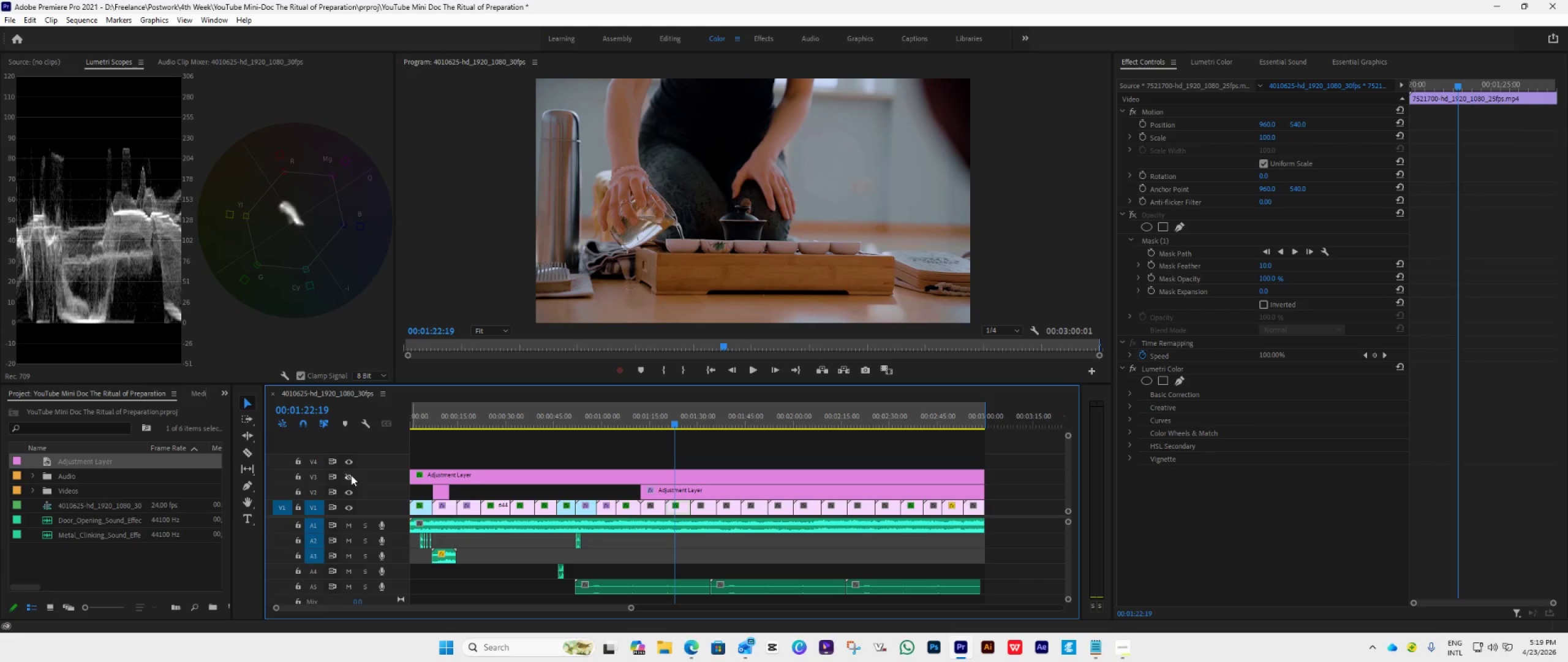 
left_click([351, 475])
 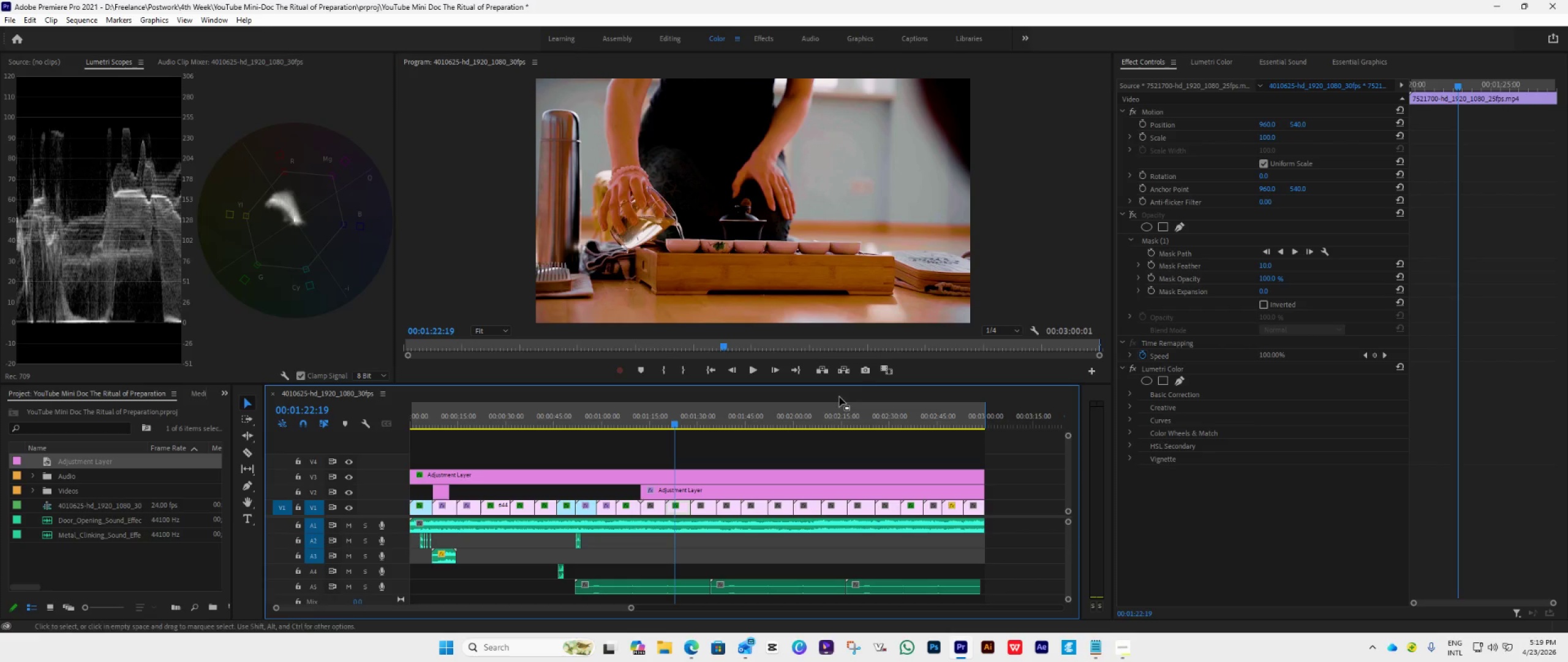 
left_click([887, 373])
 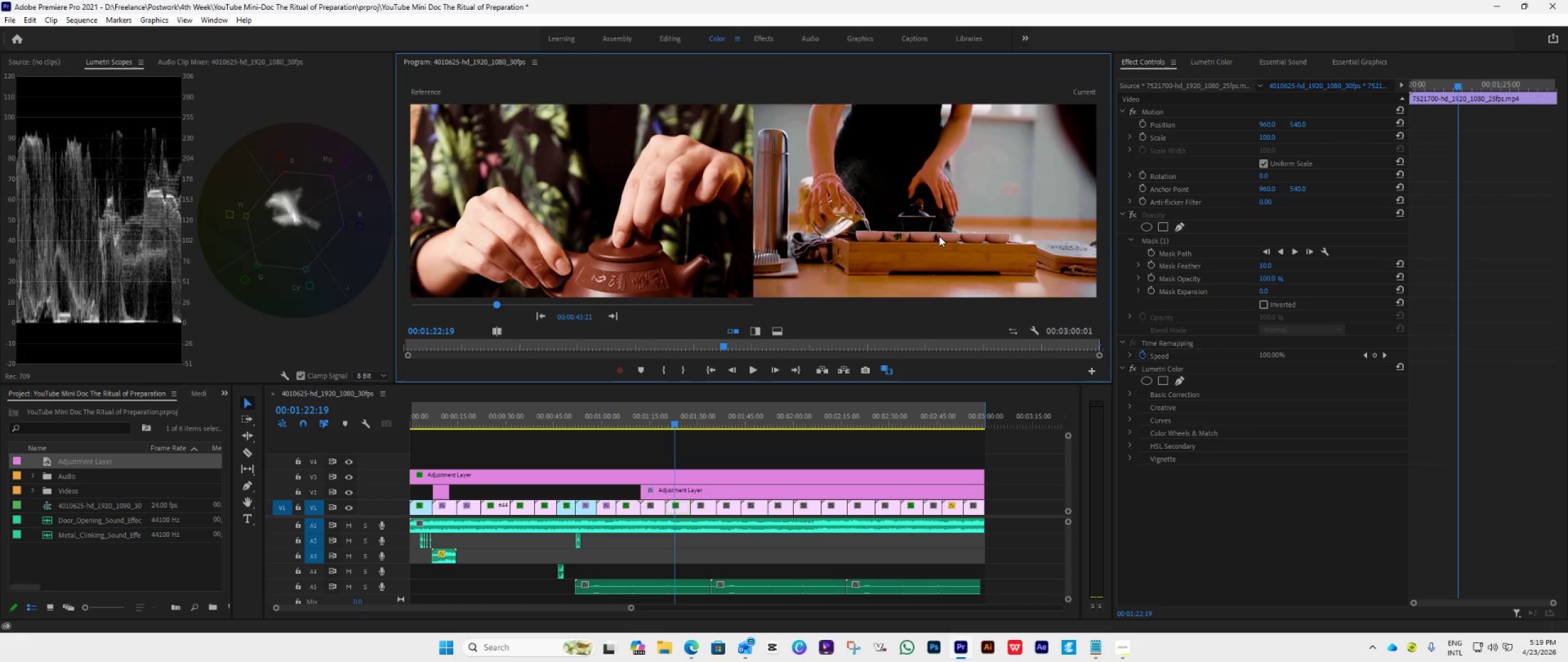 
wait(9.44)
 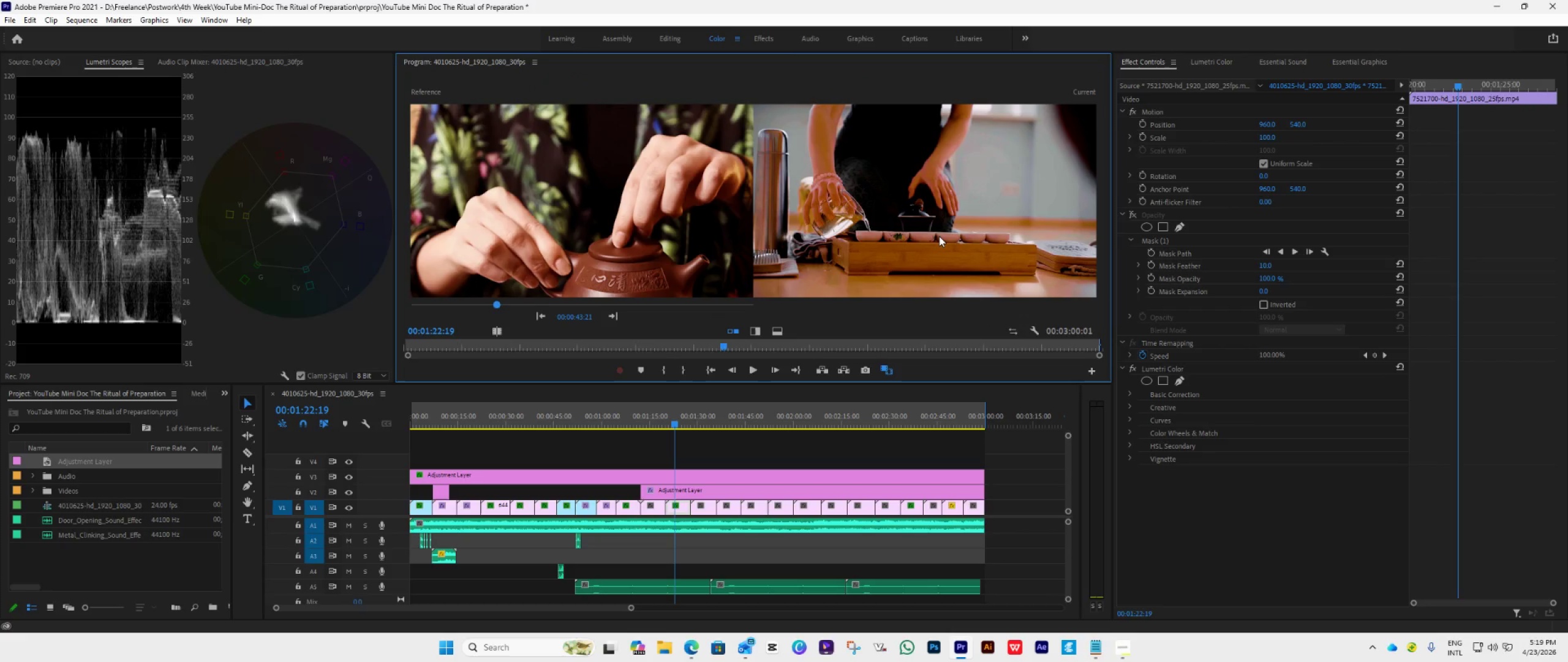 
left_click([1208, 53])
 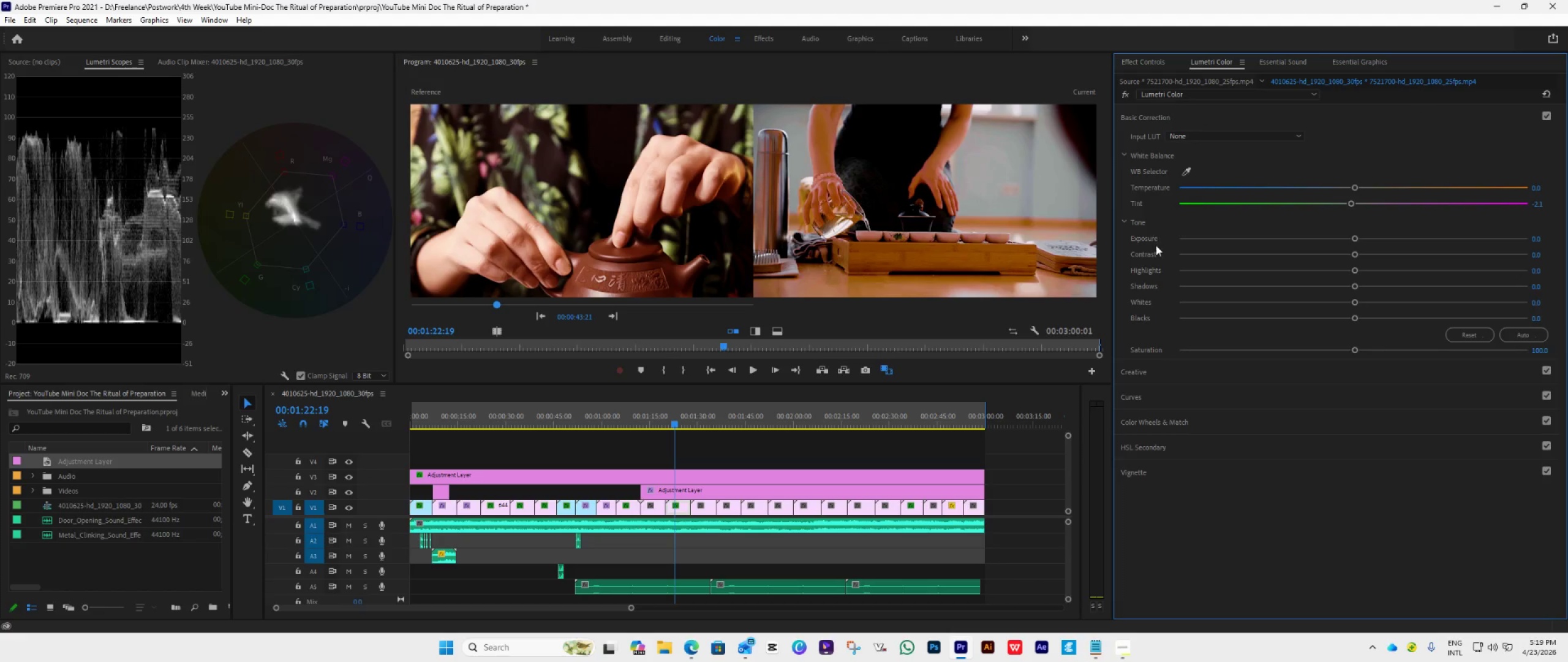 
left_click([1158, 114])
 